 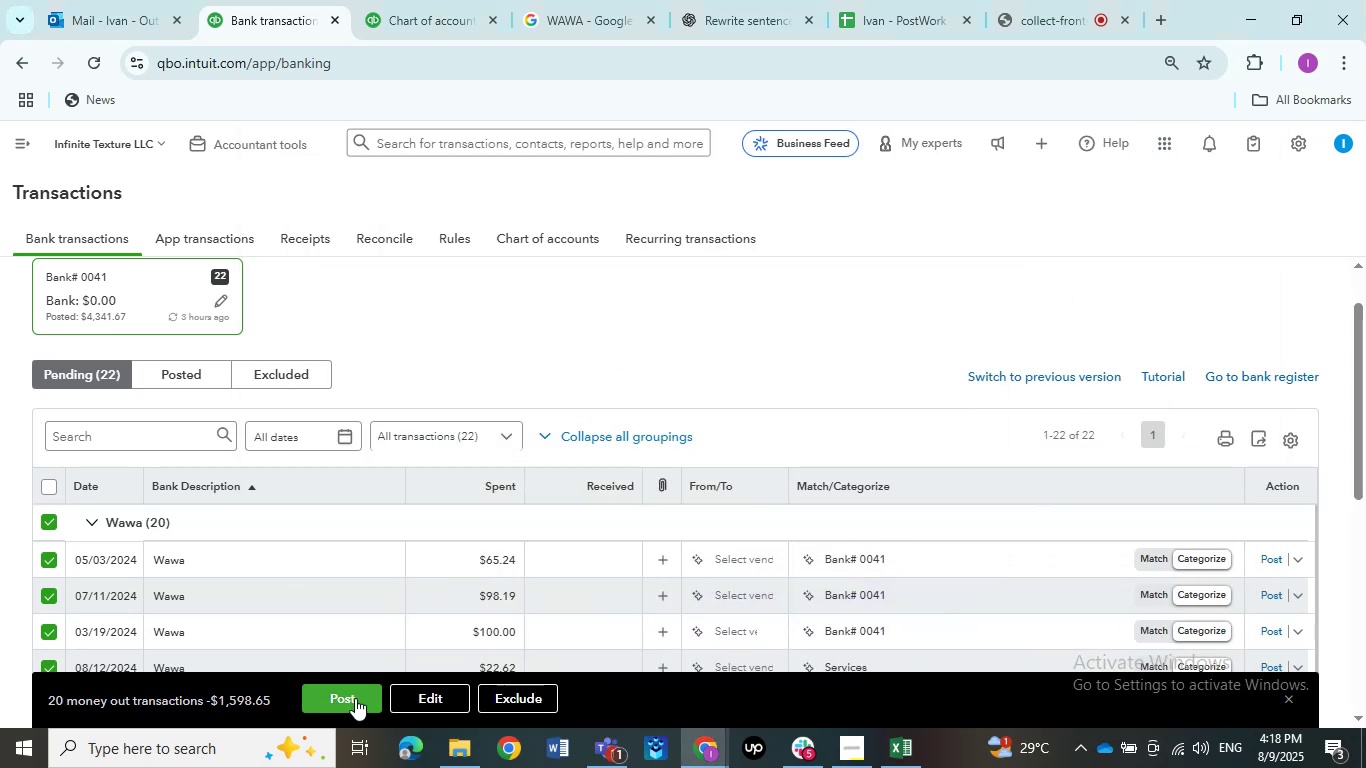 
left_click([351, 694])
 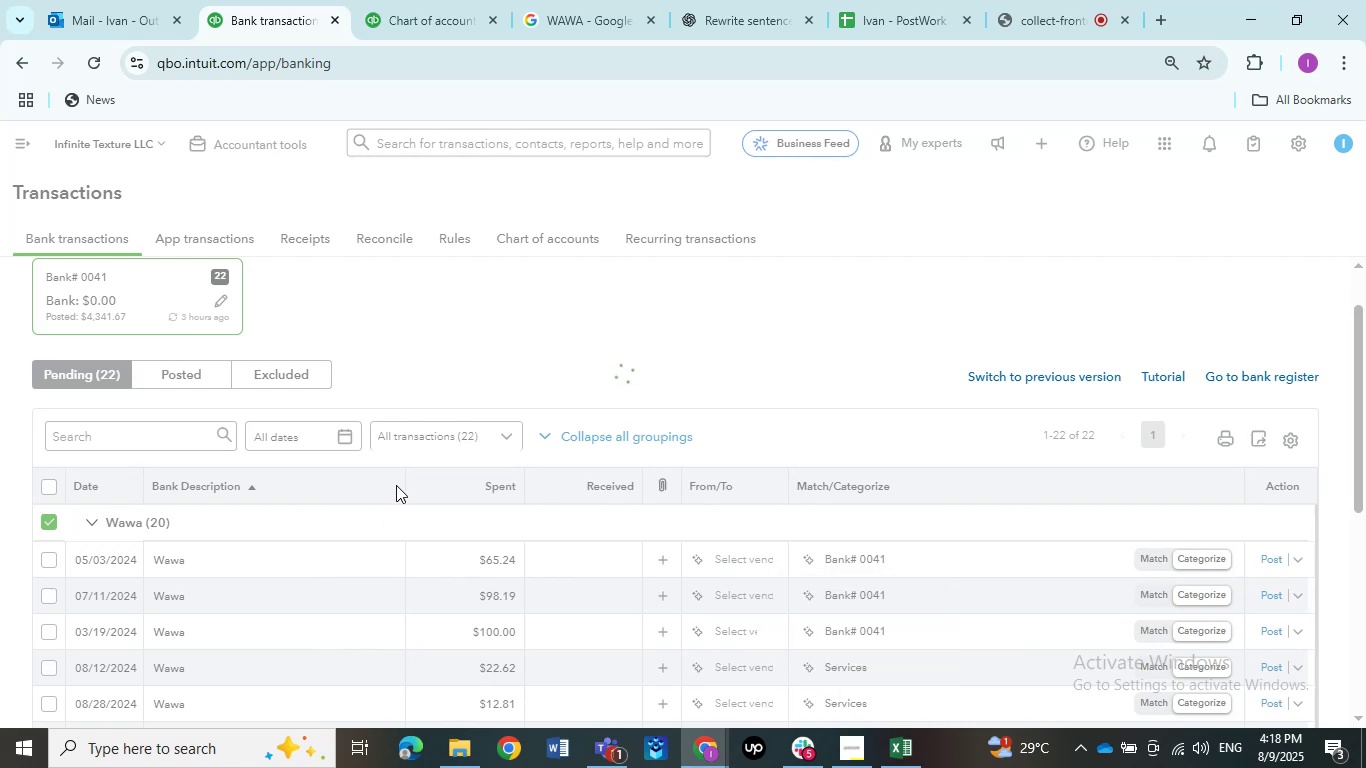 
wait(6.8)
 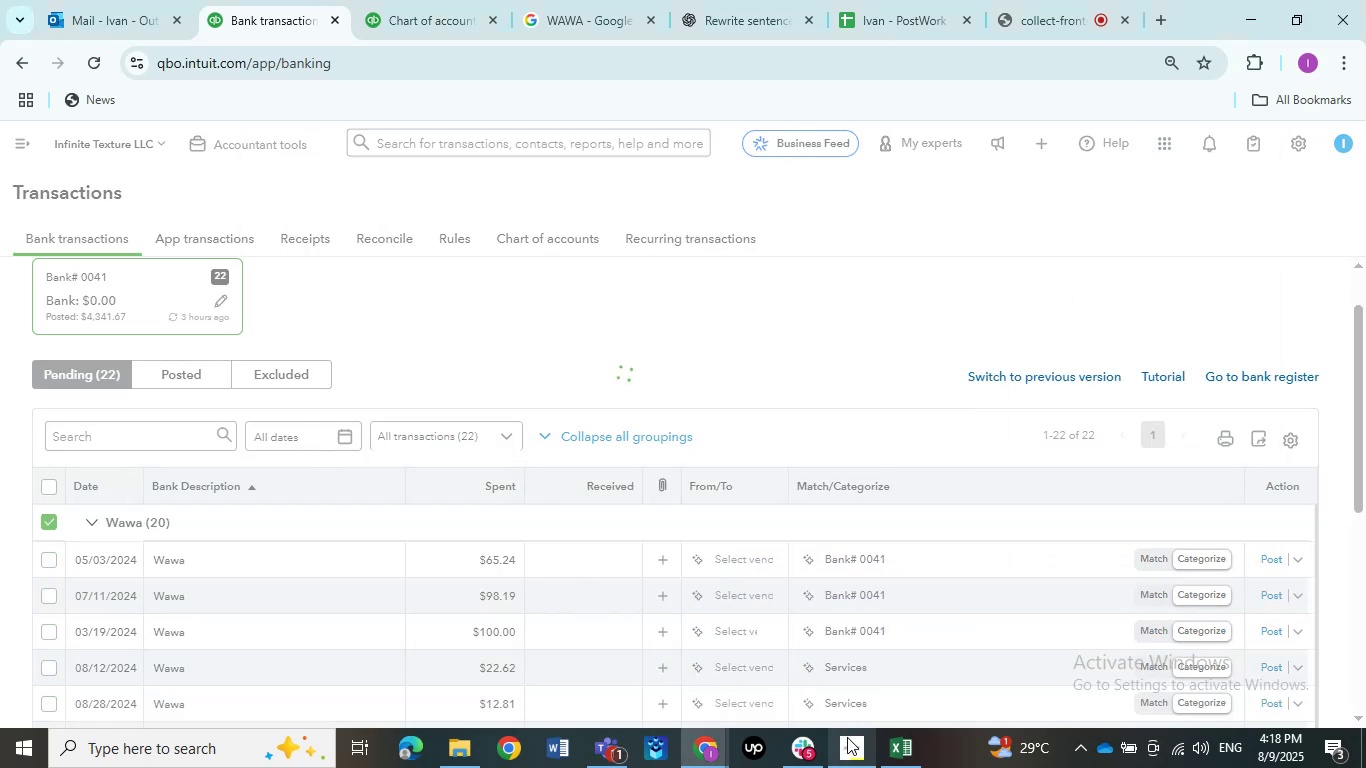 
left_click([112, 436])
 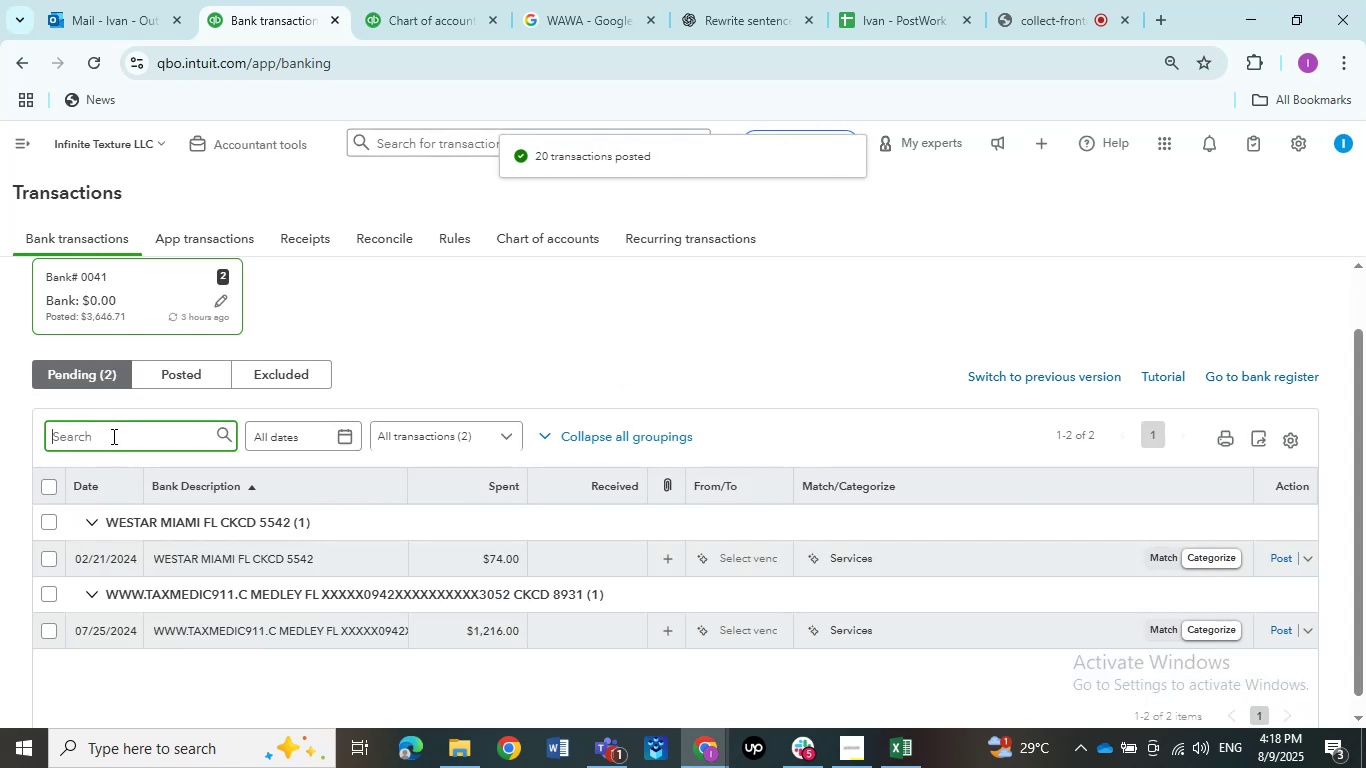 
type(Waaw)
key(Backspace)
key(Backspace)
type(wa)
 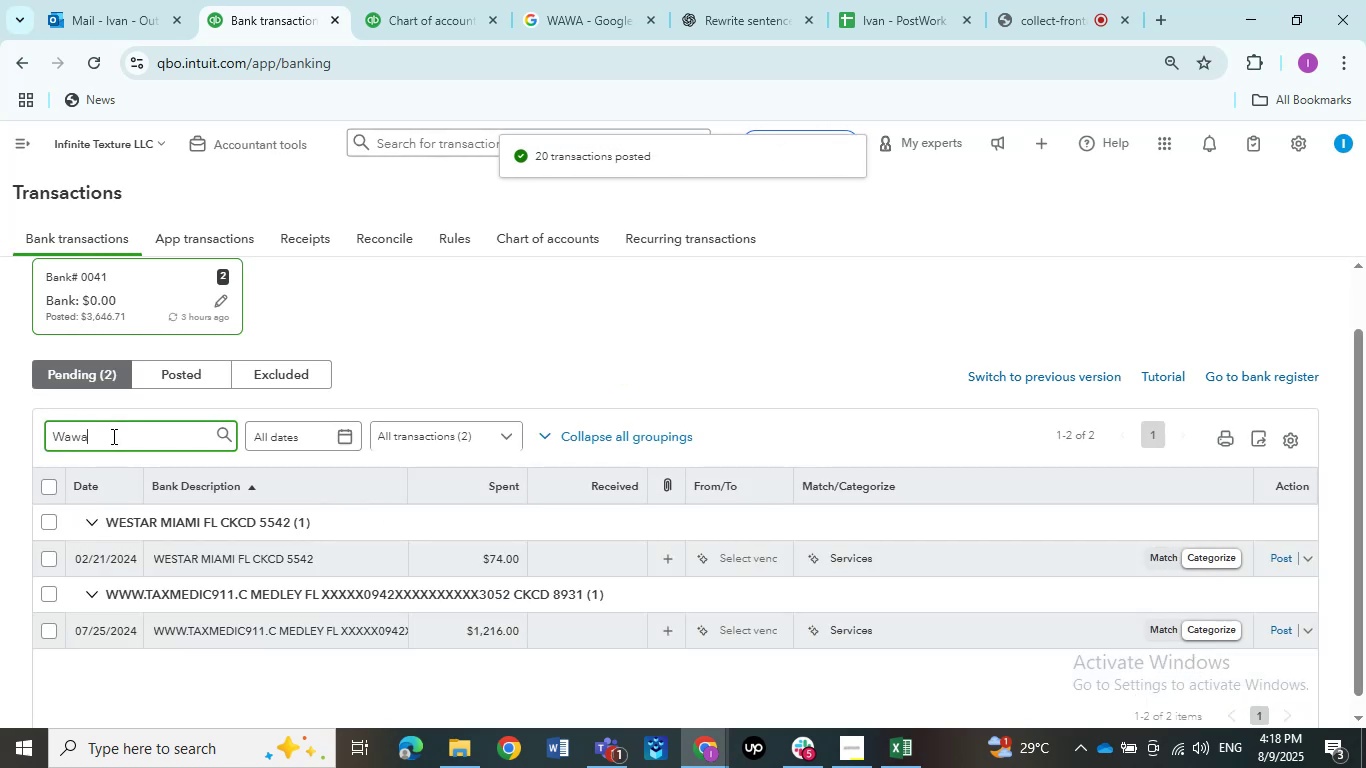 
key(Enter)
 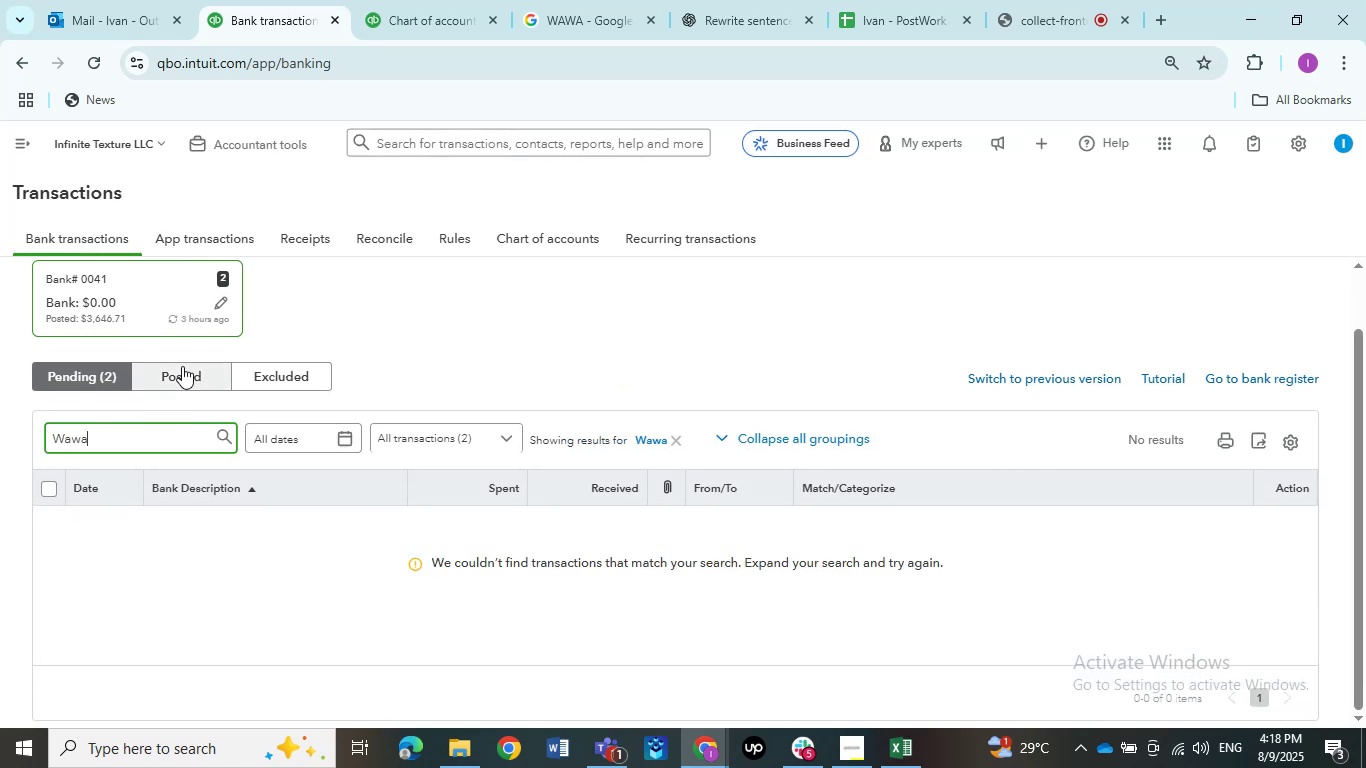 
left_click([182, 366])
 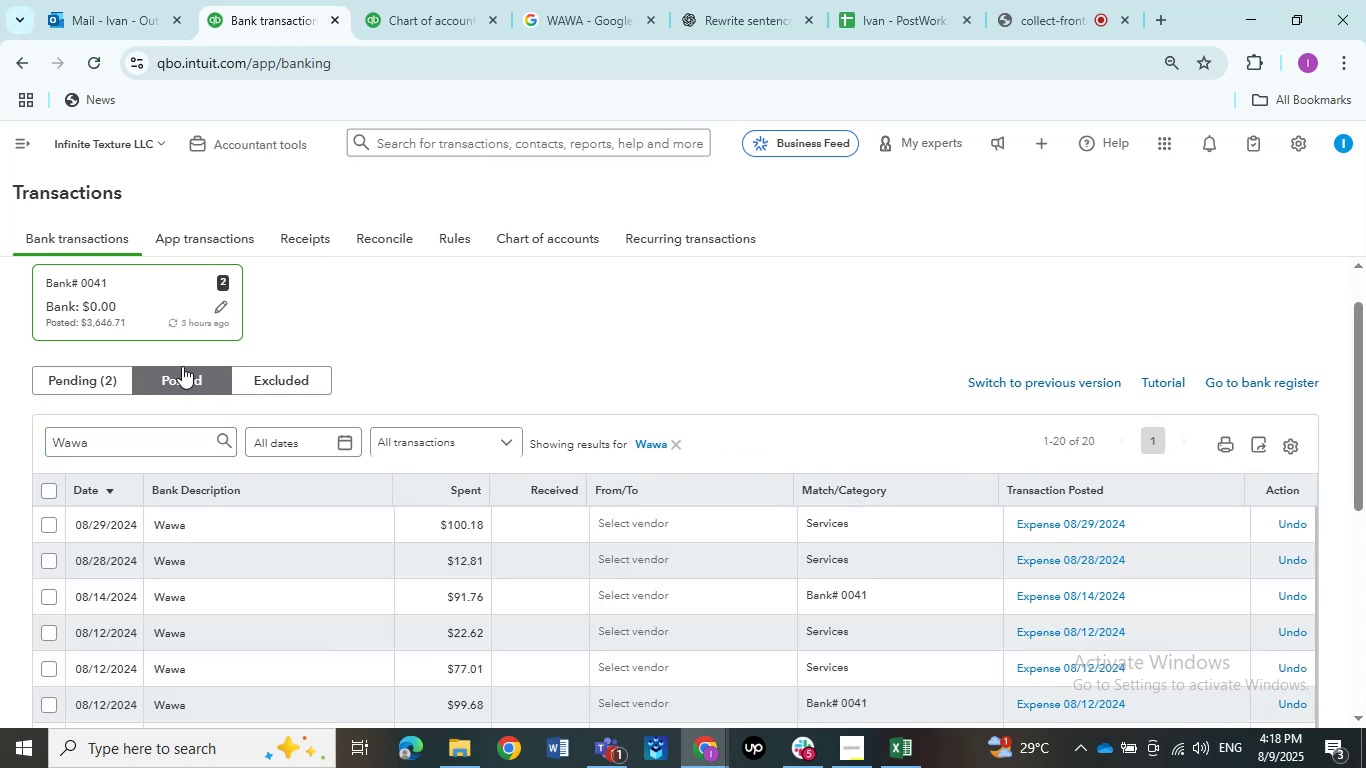 
wait(13.05)
 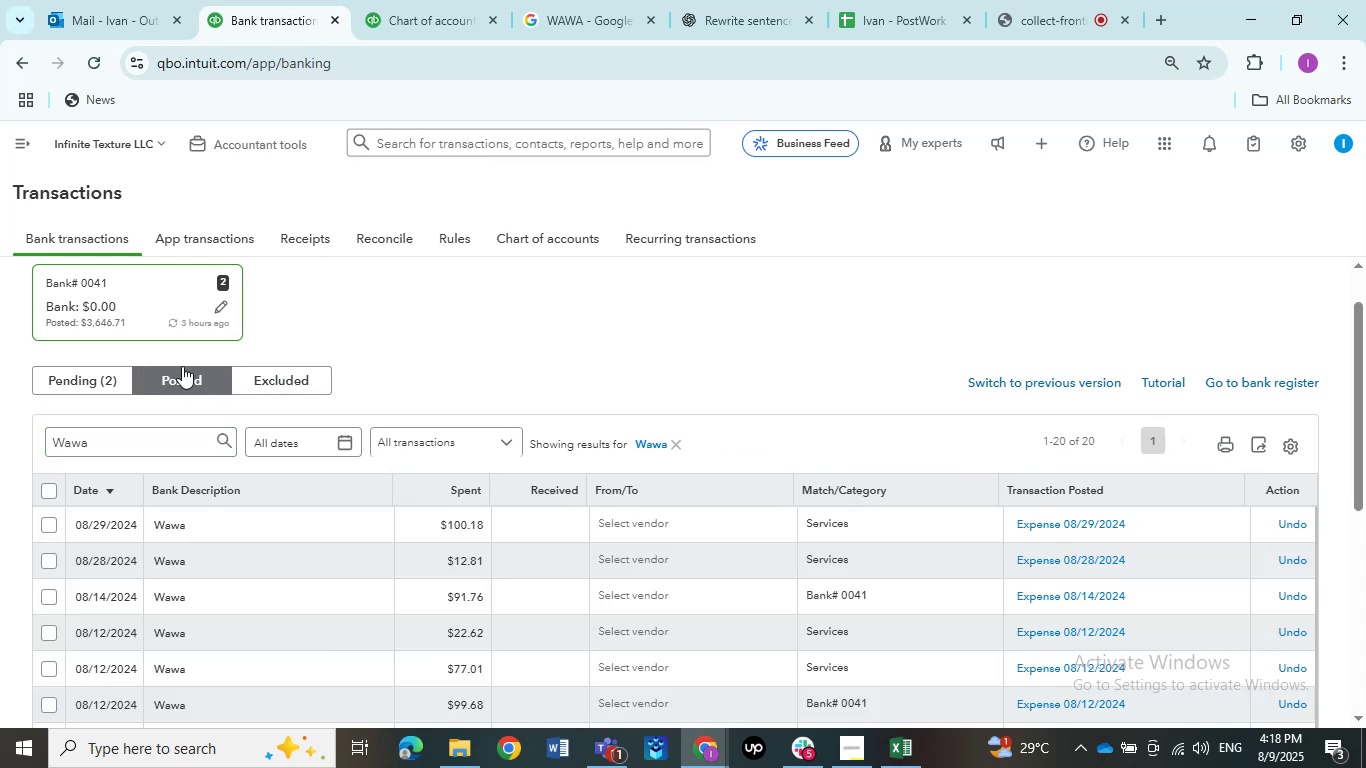 
scroll: coordinate [141, 560], scroll_direction: up, amount: 3.0
 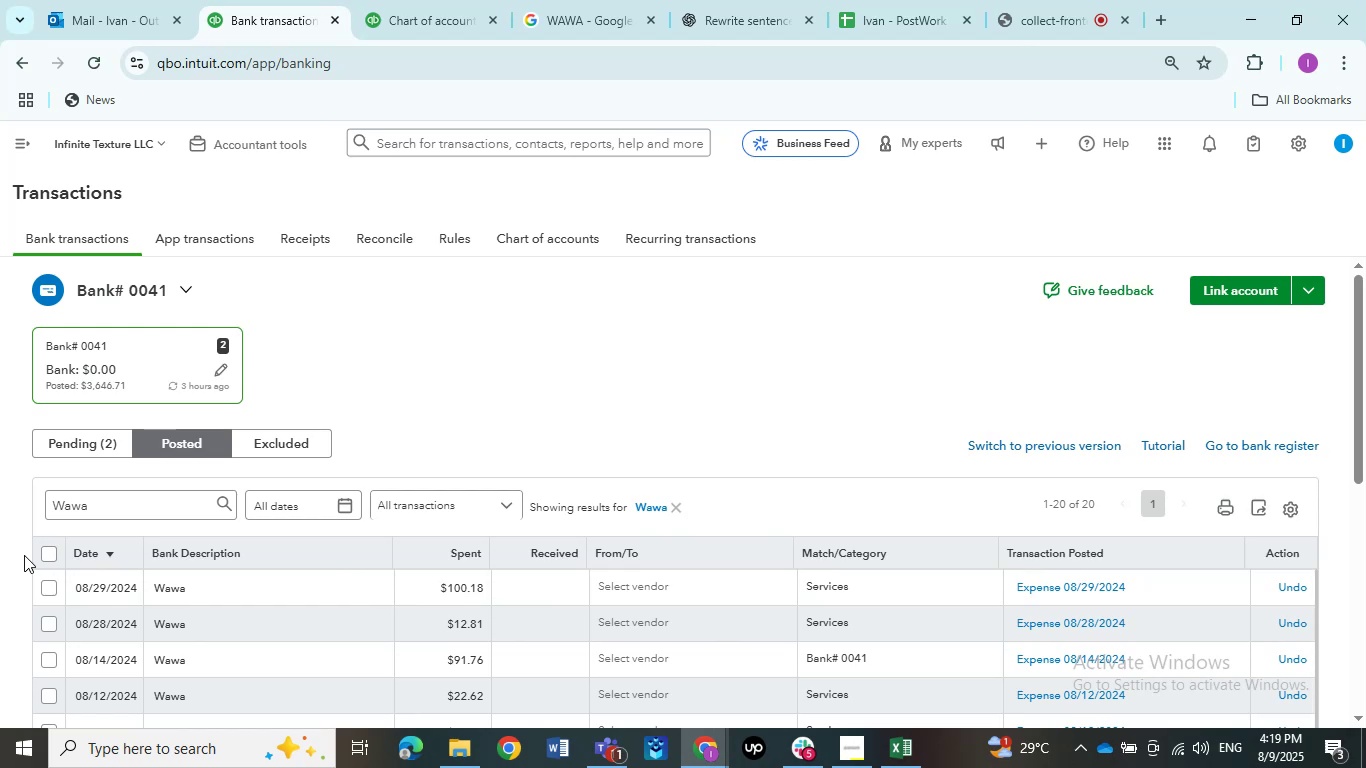 
wait(19.7)
 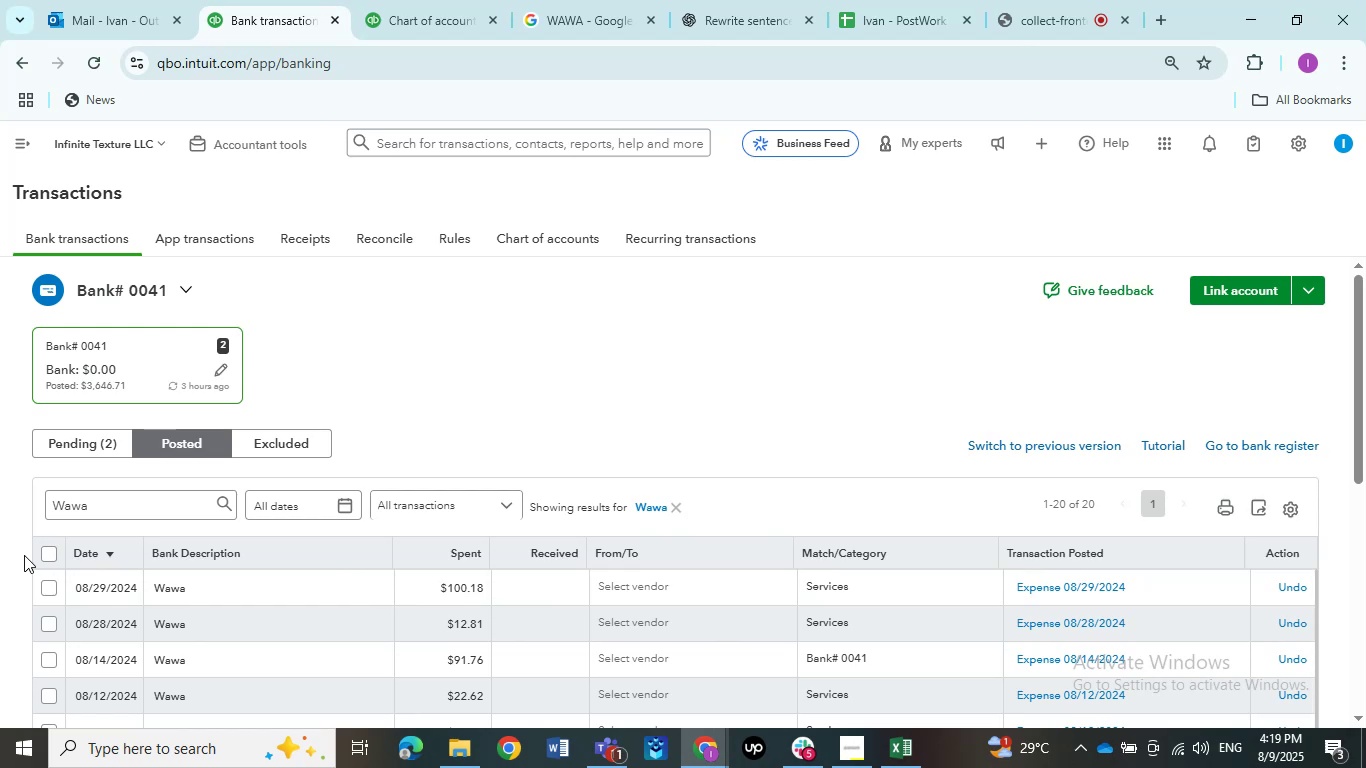 
left_click([321, 691])
 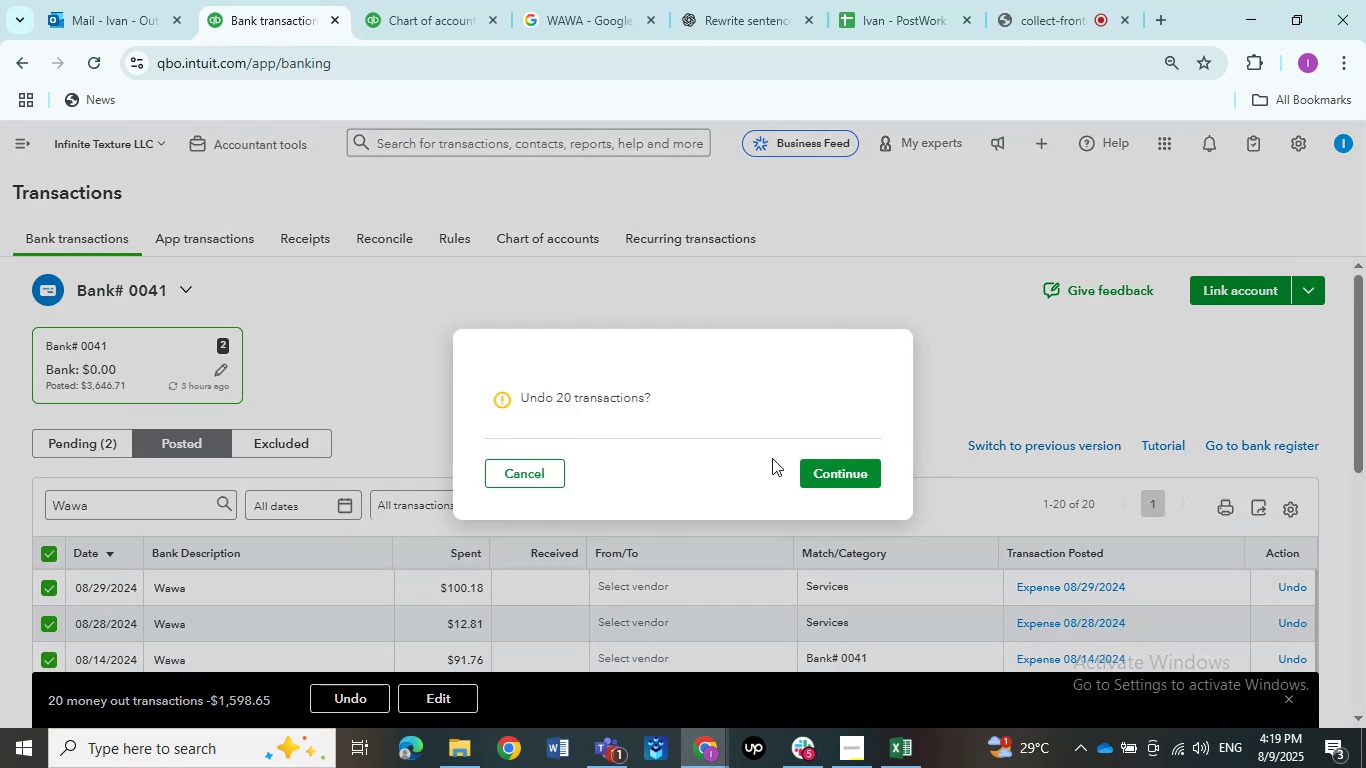 
left_click([815, 477])
 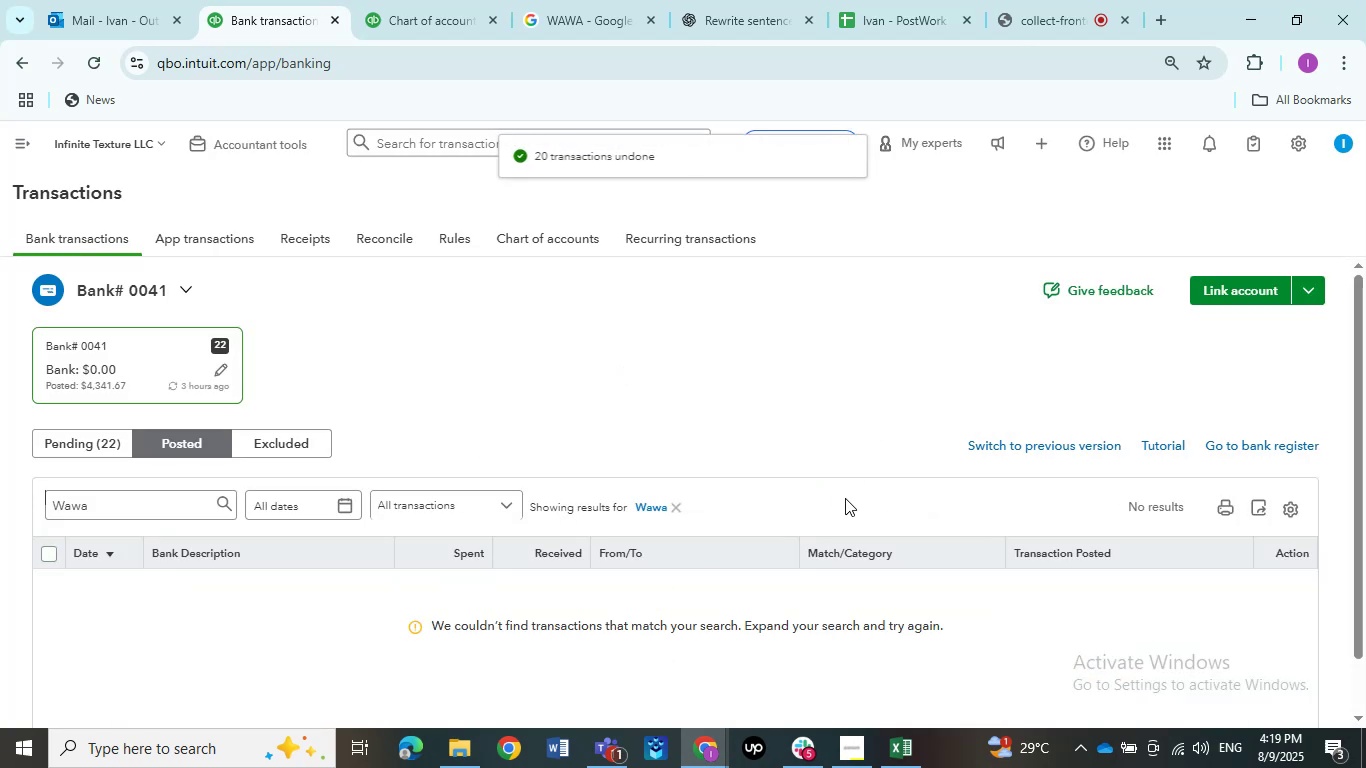 
left_click([45, 445])
 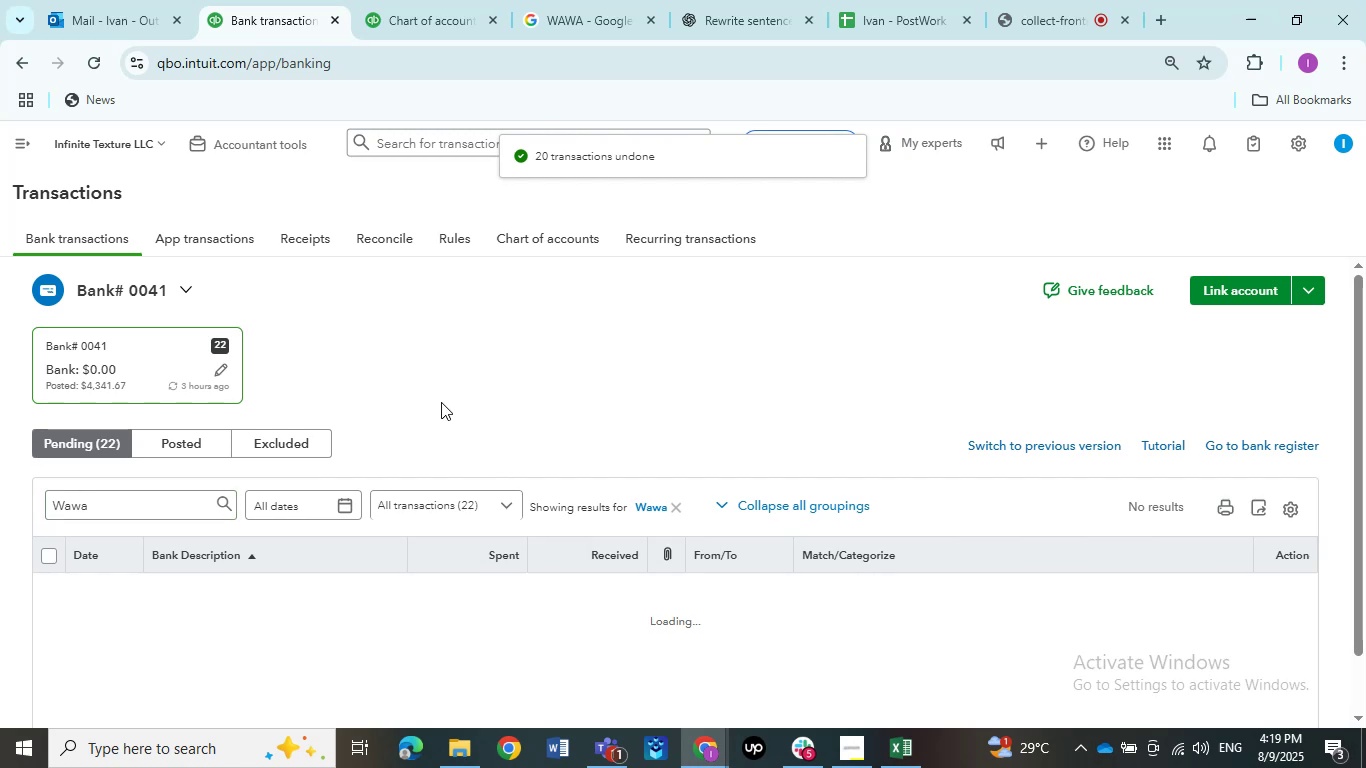 
scroll: coordinate [395, 408], scroll_direction: down, amount: 1.0
 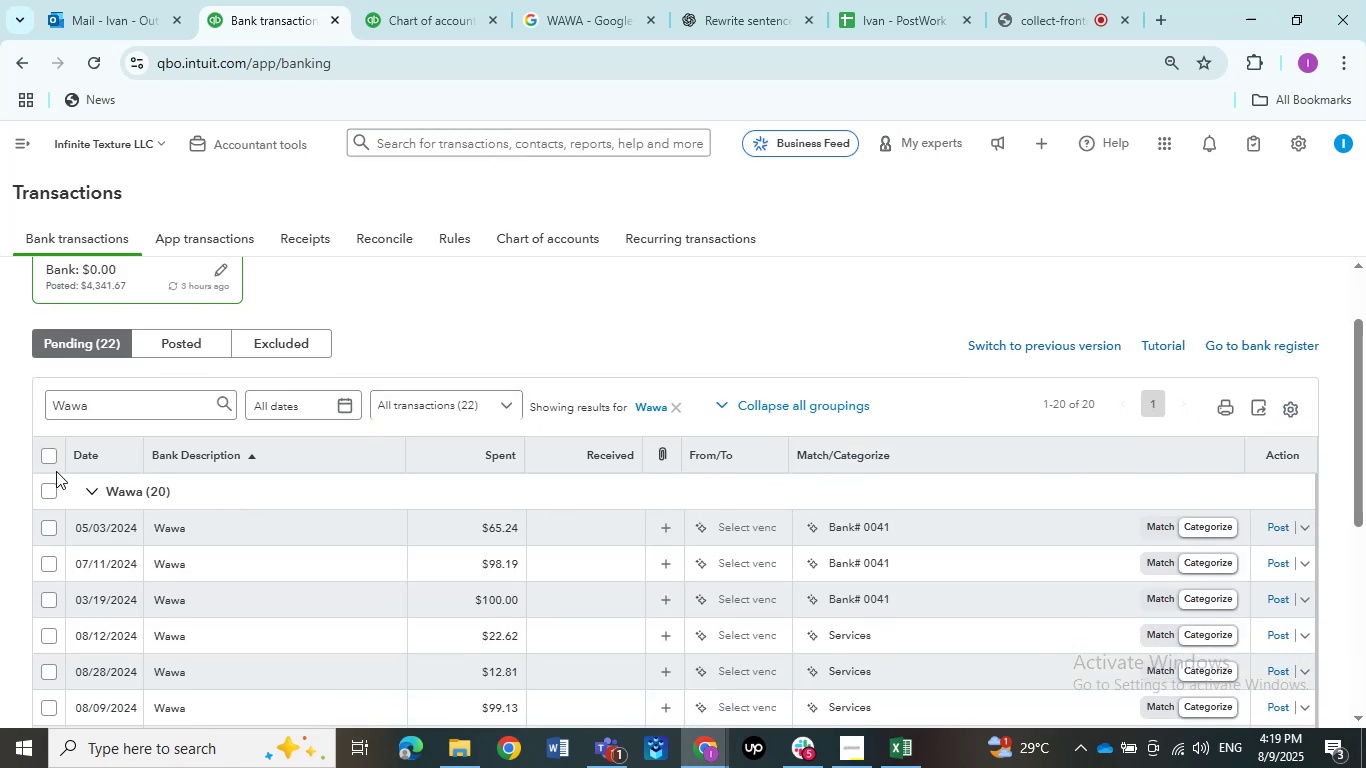 
left_click([52, 487])
 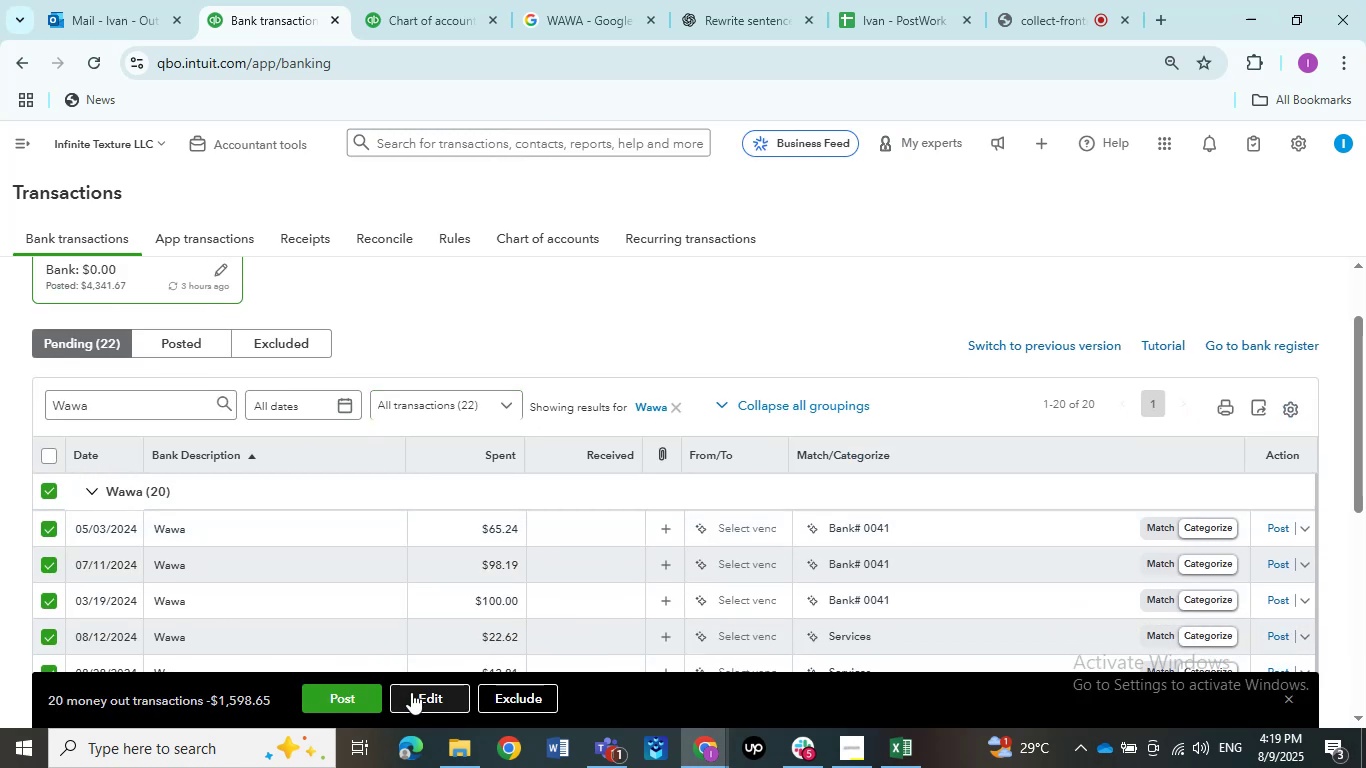 
wait(9.72)
 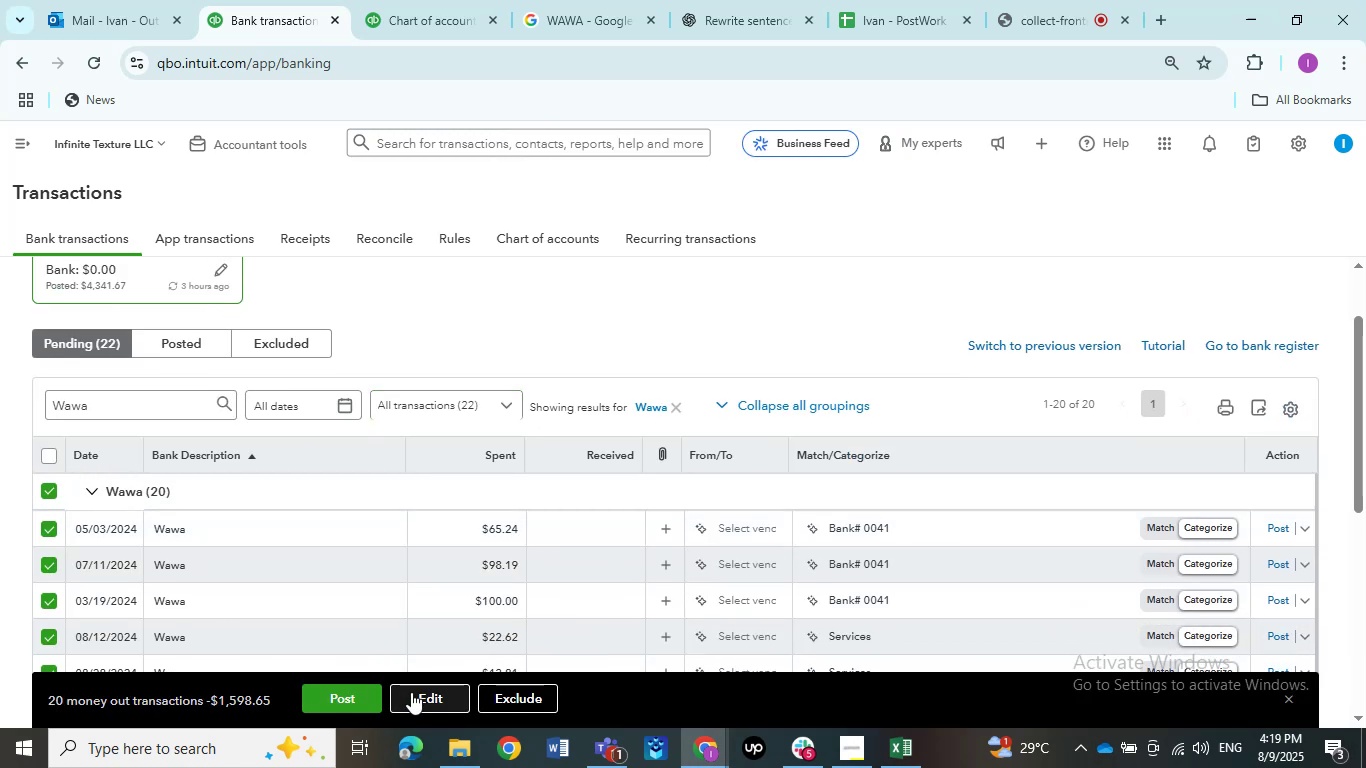 
left_click([411, 692])
 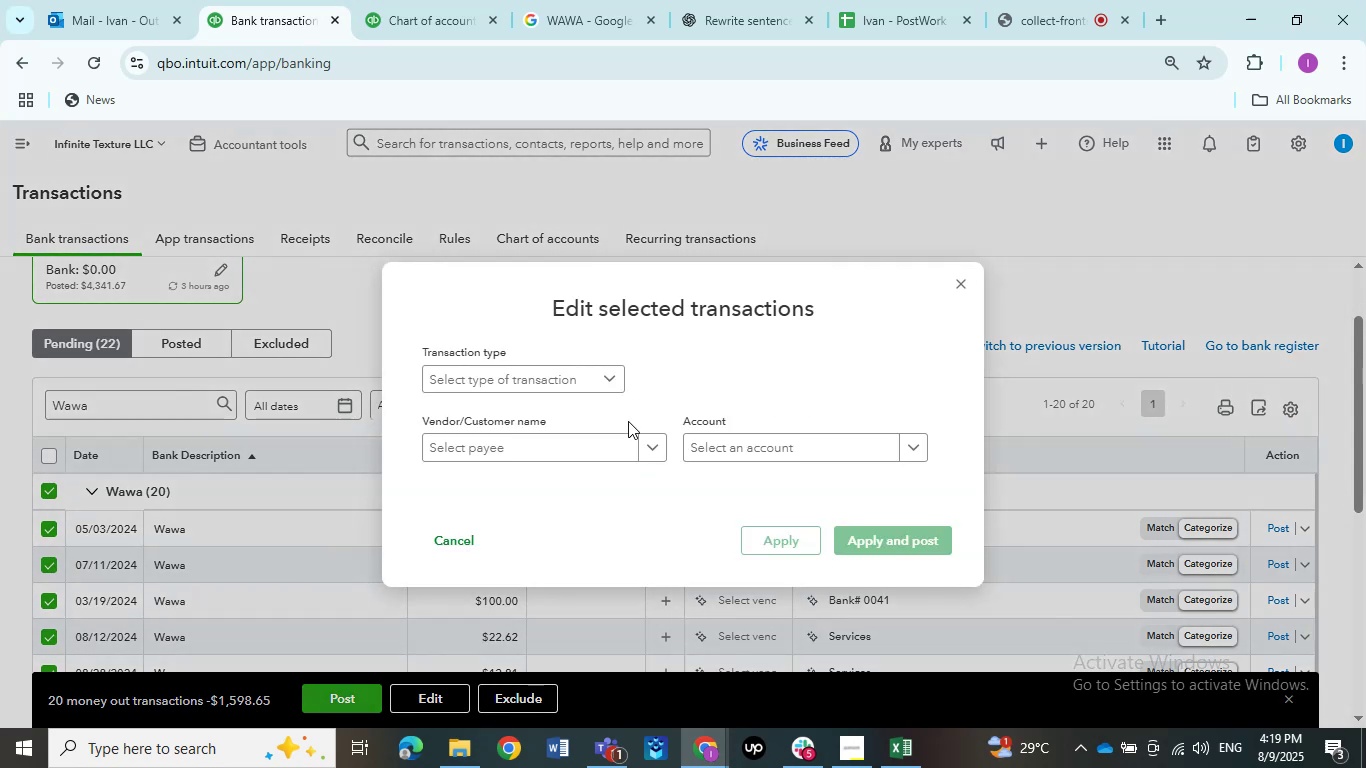 
left_click([599, 382])
 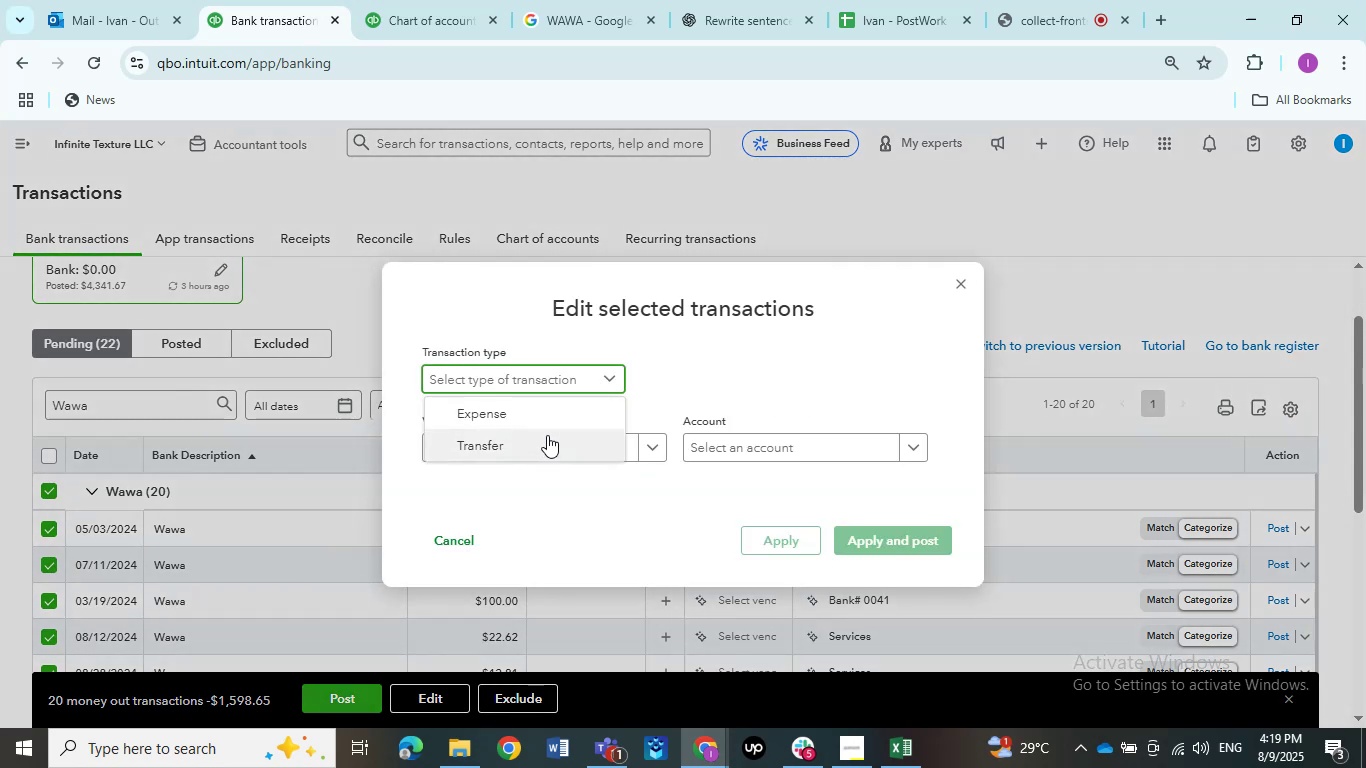 
left_click([546, 420])
 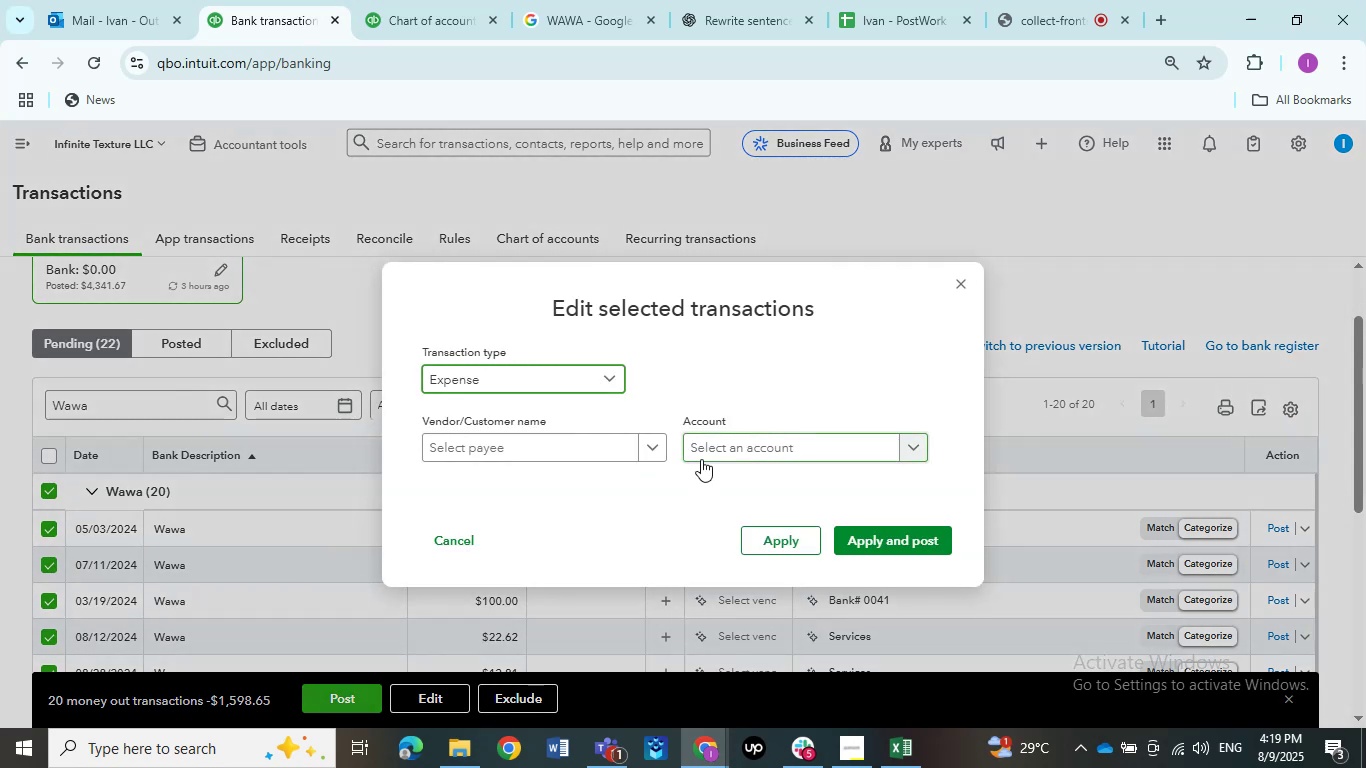 
left_click([707, 455])
 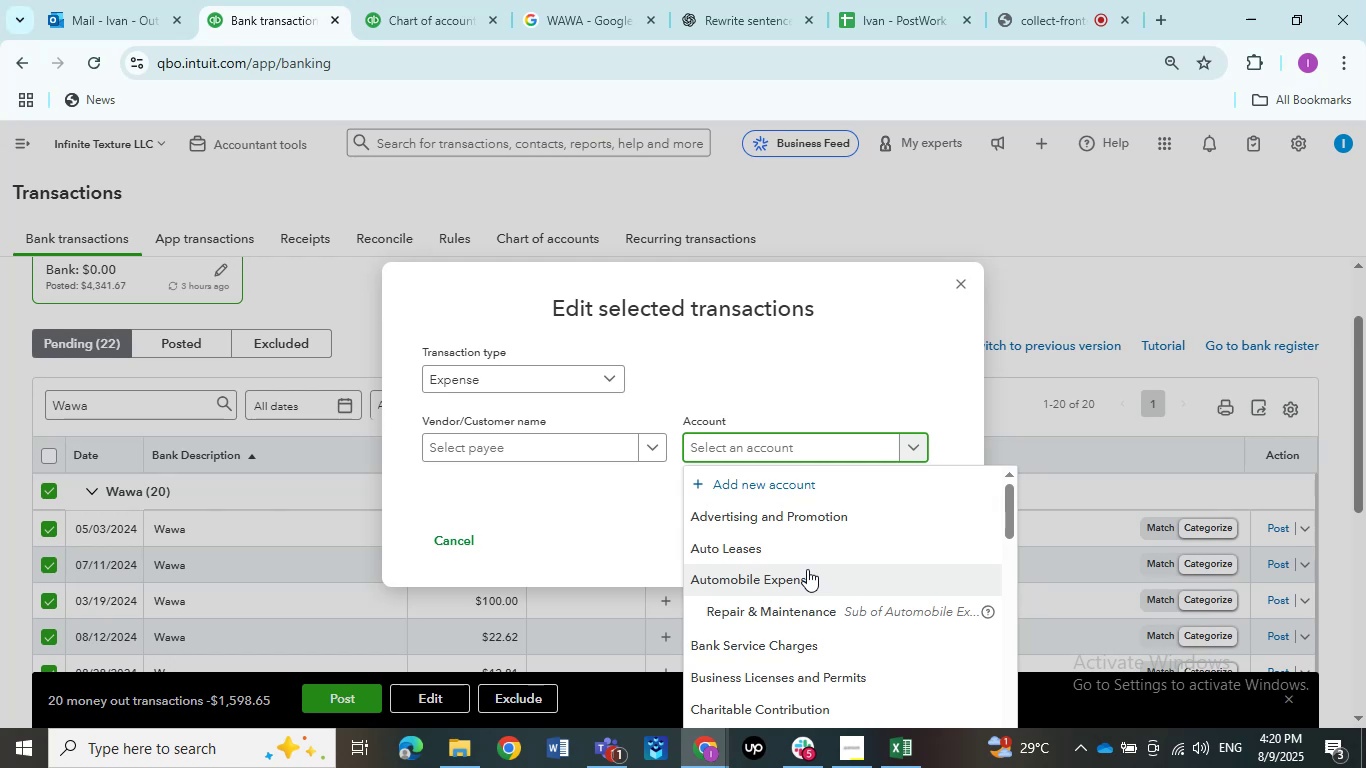 
wait(51.54)
 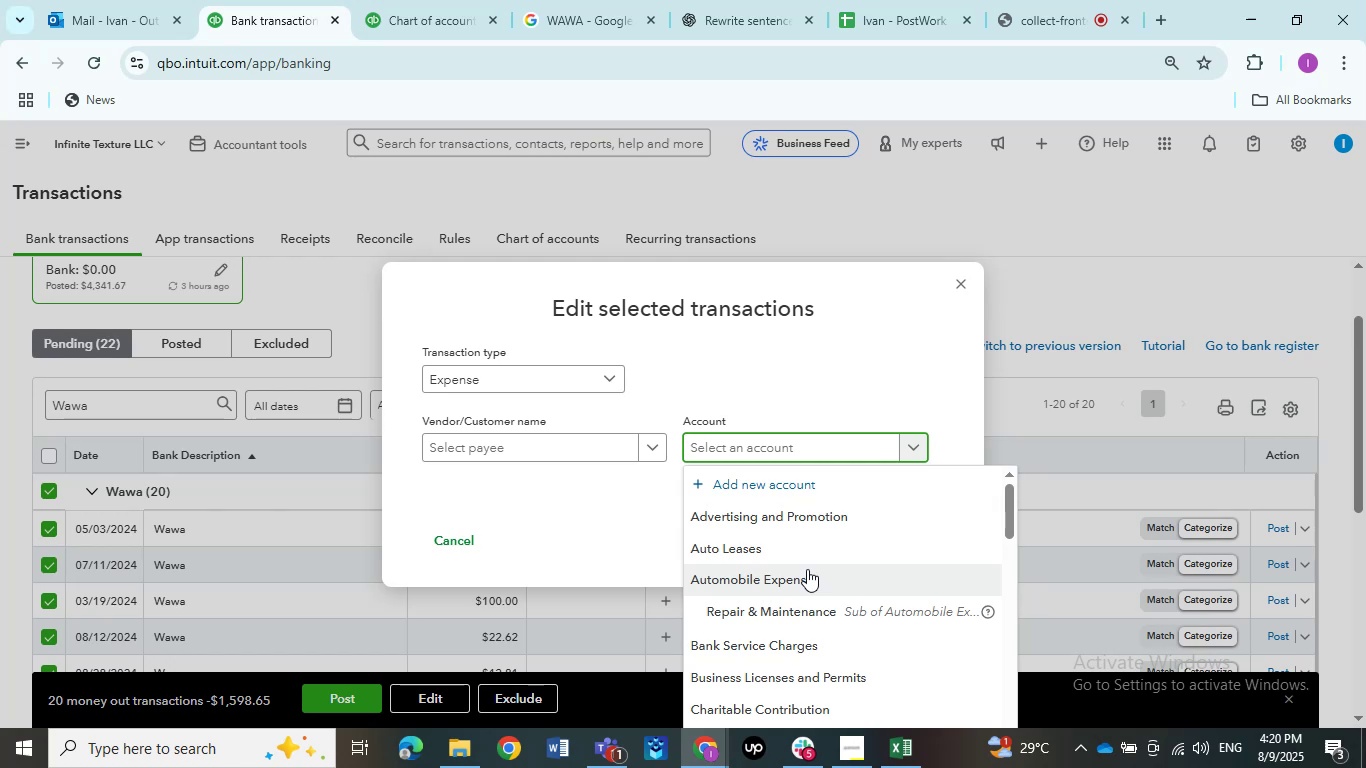 
left_click_drag(start_coordinate=[608, 452], to_coordinate=[606, 447])
 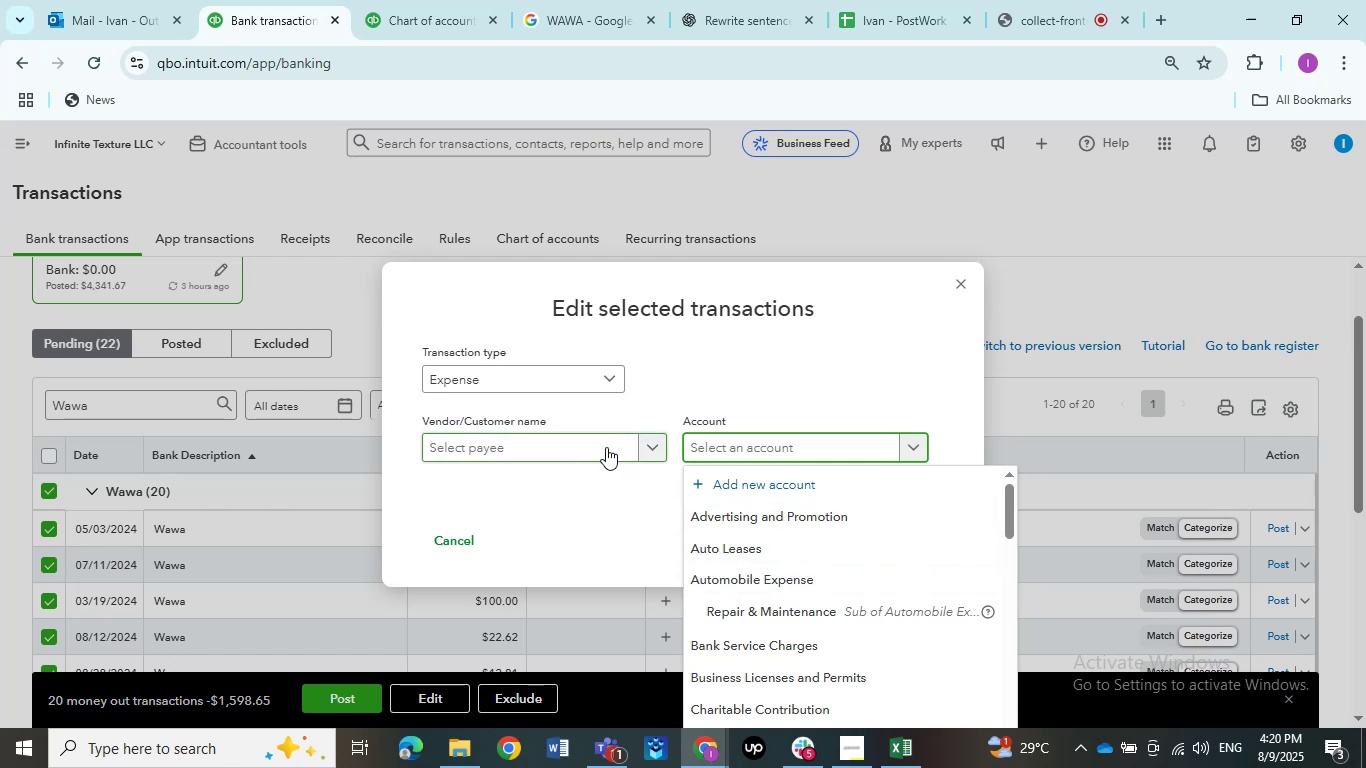 
mouse_move([592, 430])
 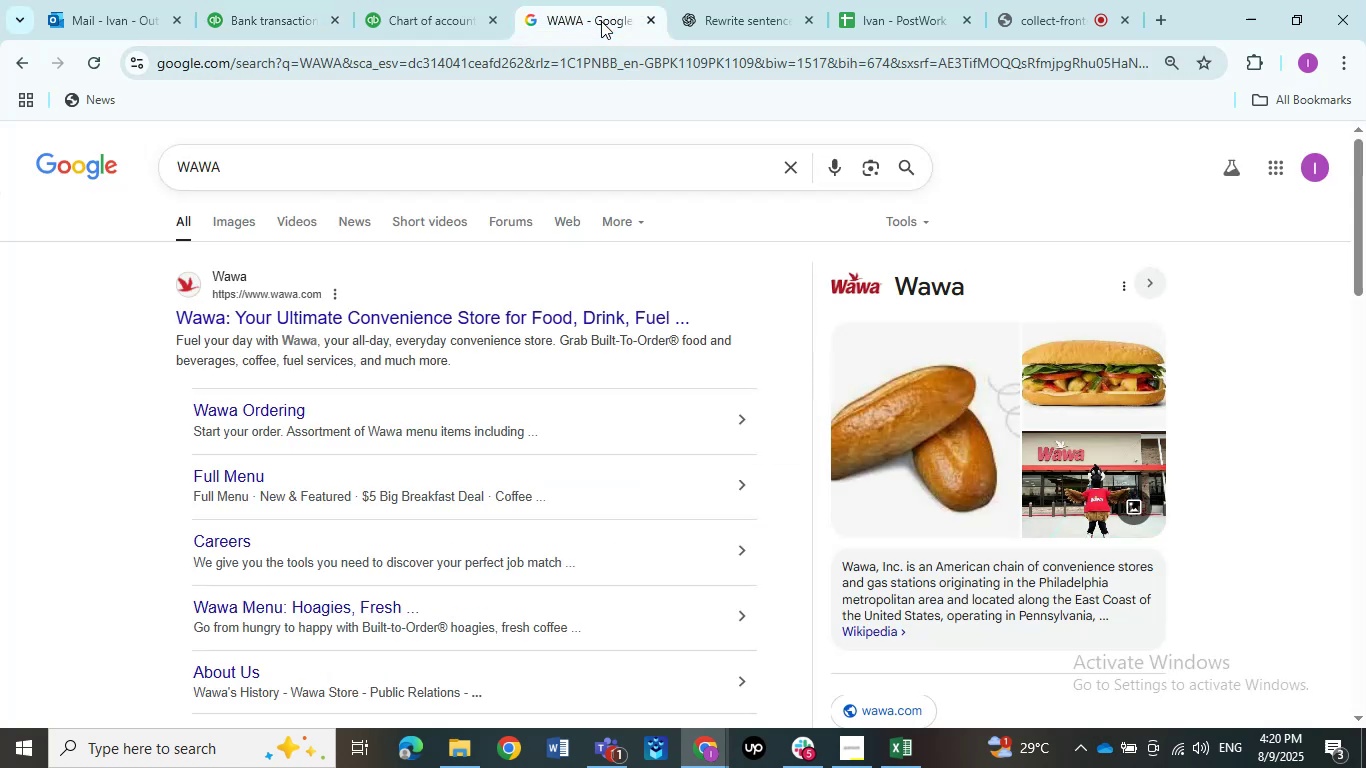 
left_click([429, 0])
 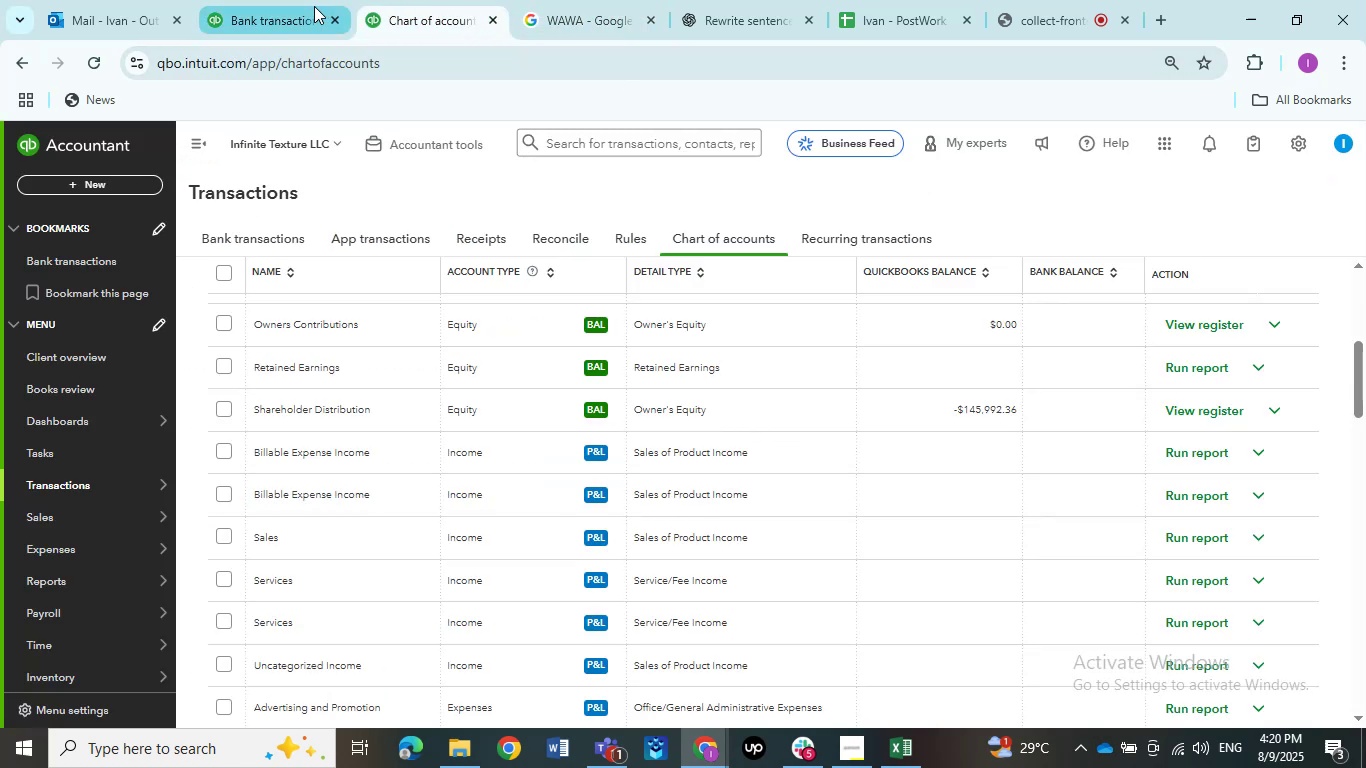 
left_click([311, 6])
 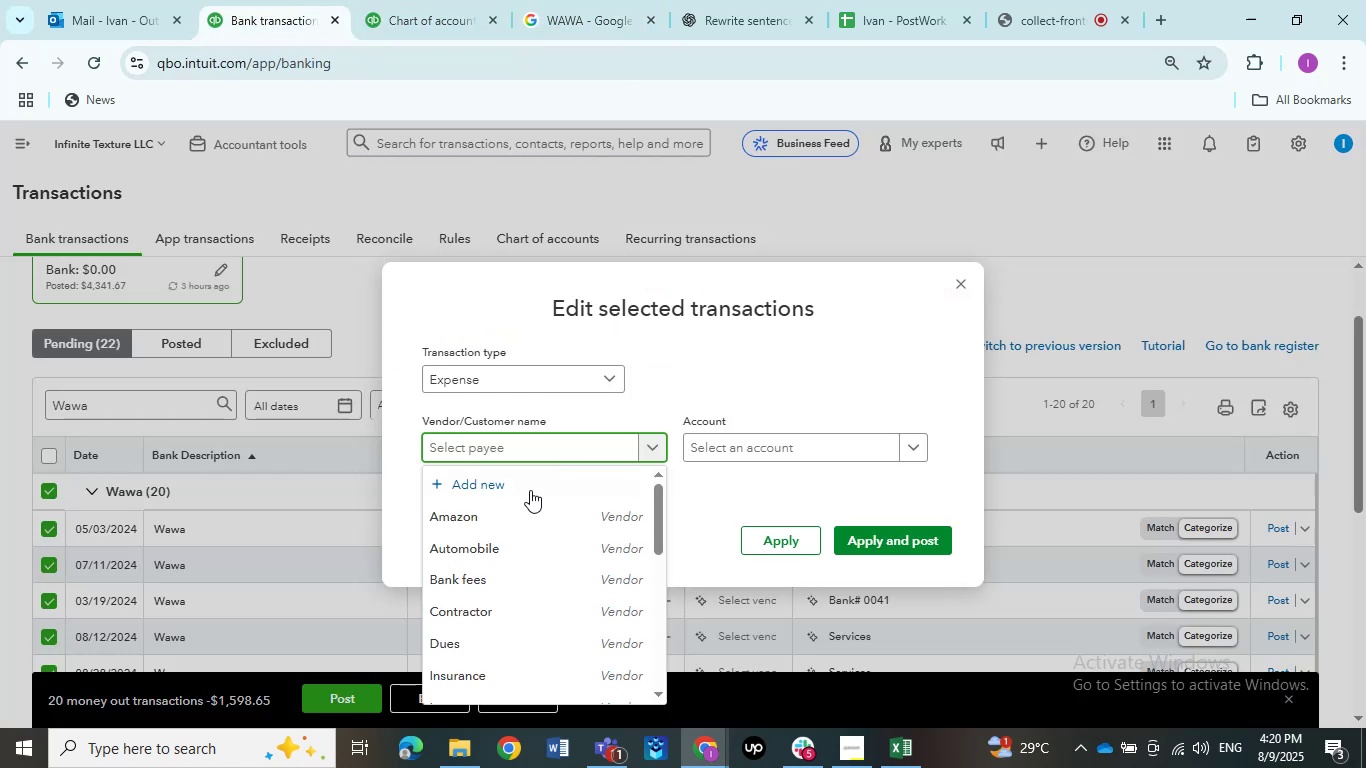 
left_click([508, 549])
 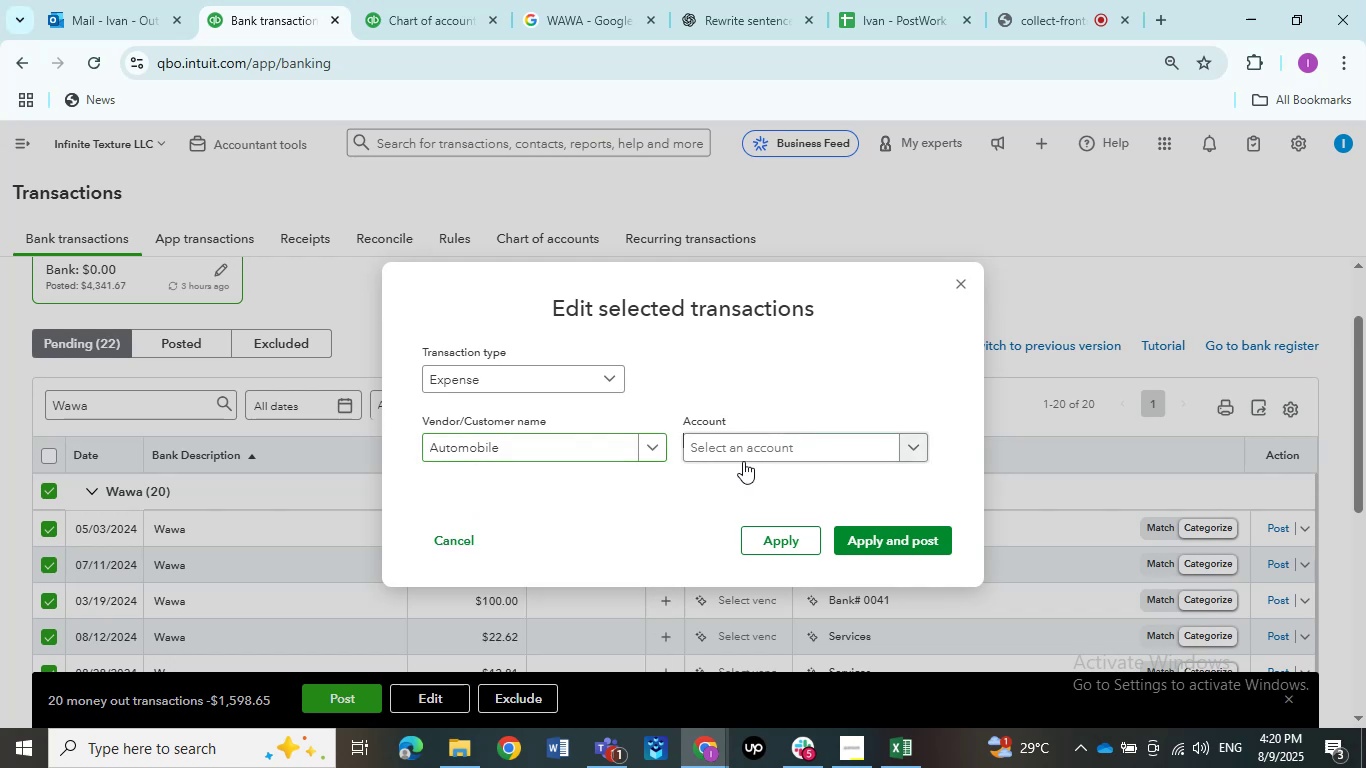 
double_click([751, 448])
 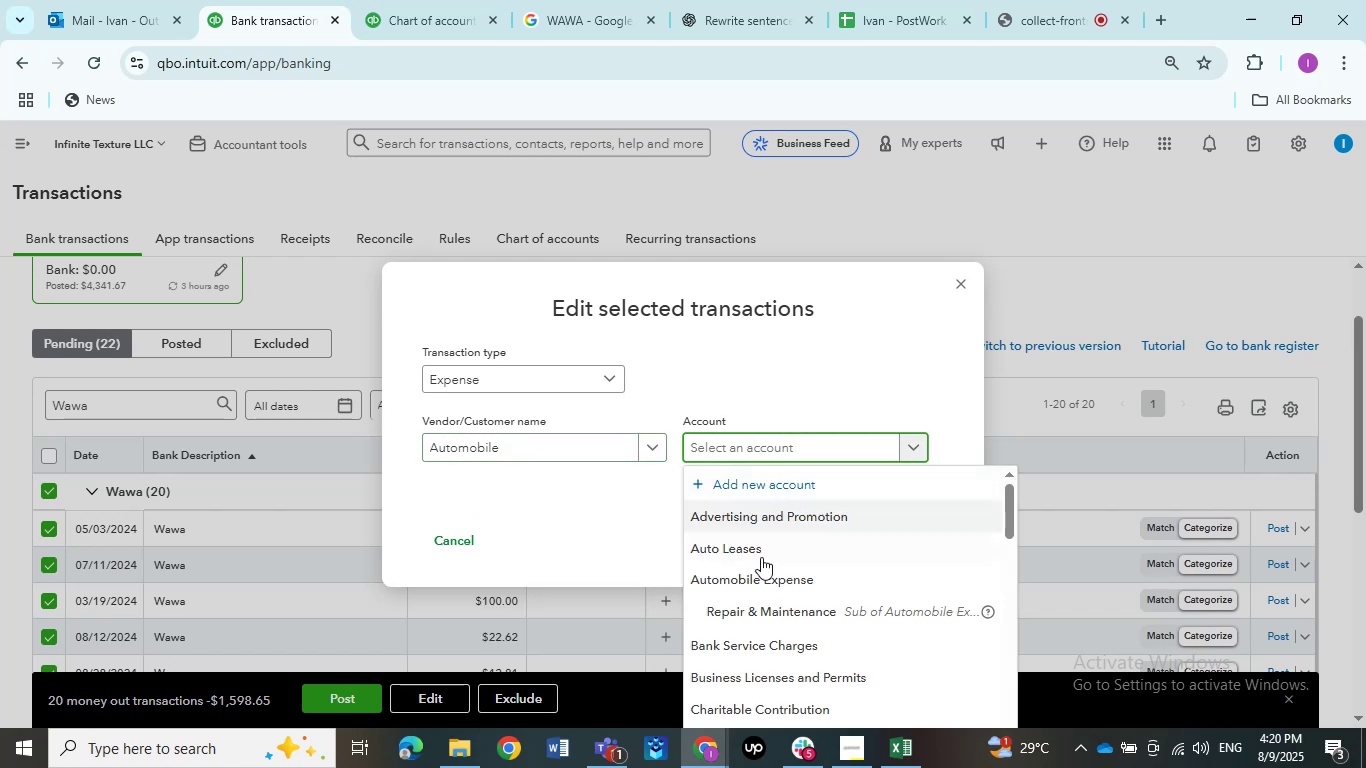 
left_click([767, 579])
 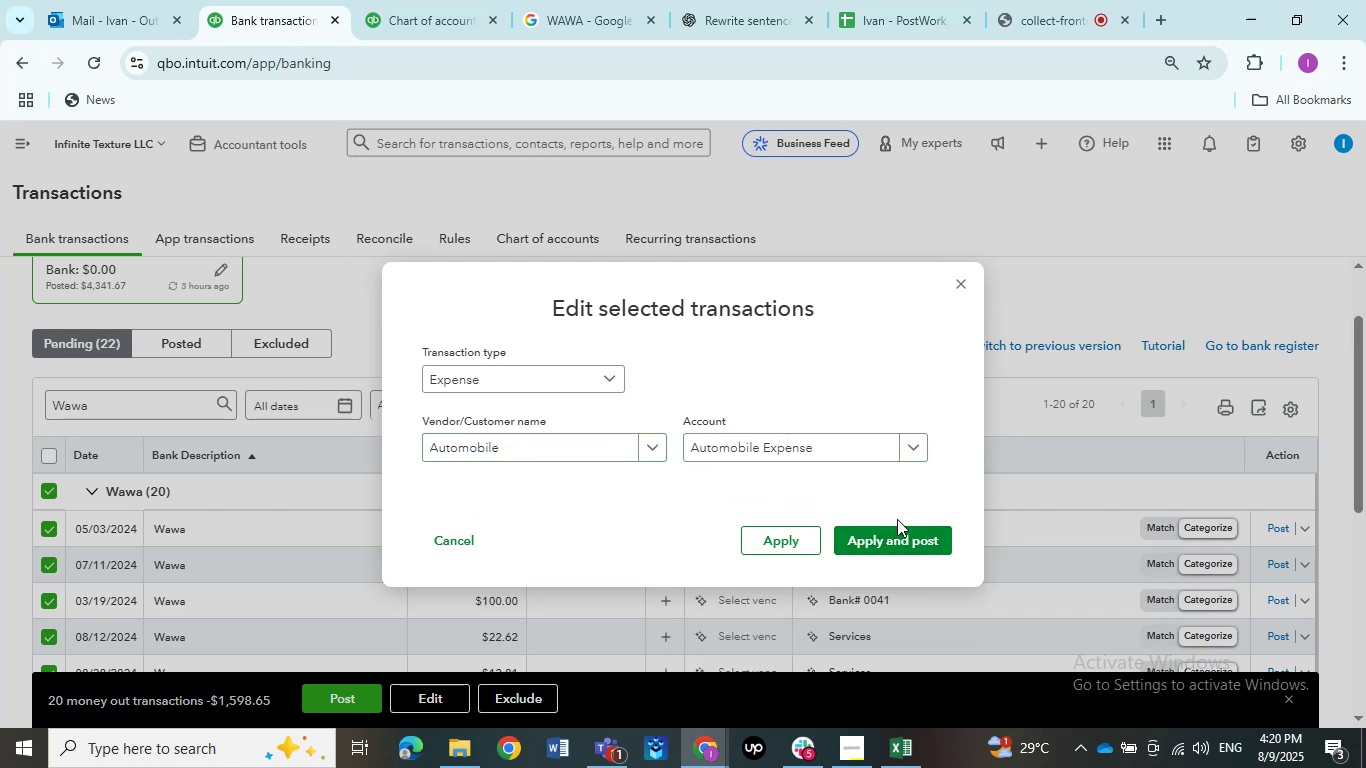 
left_click([897, 522])
 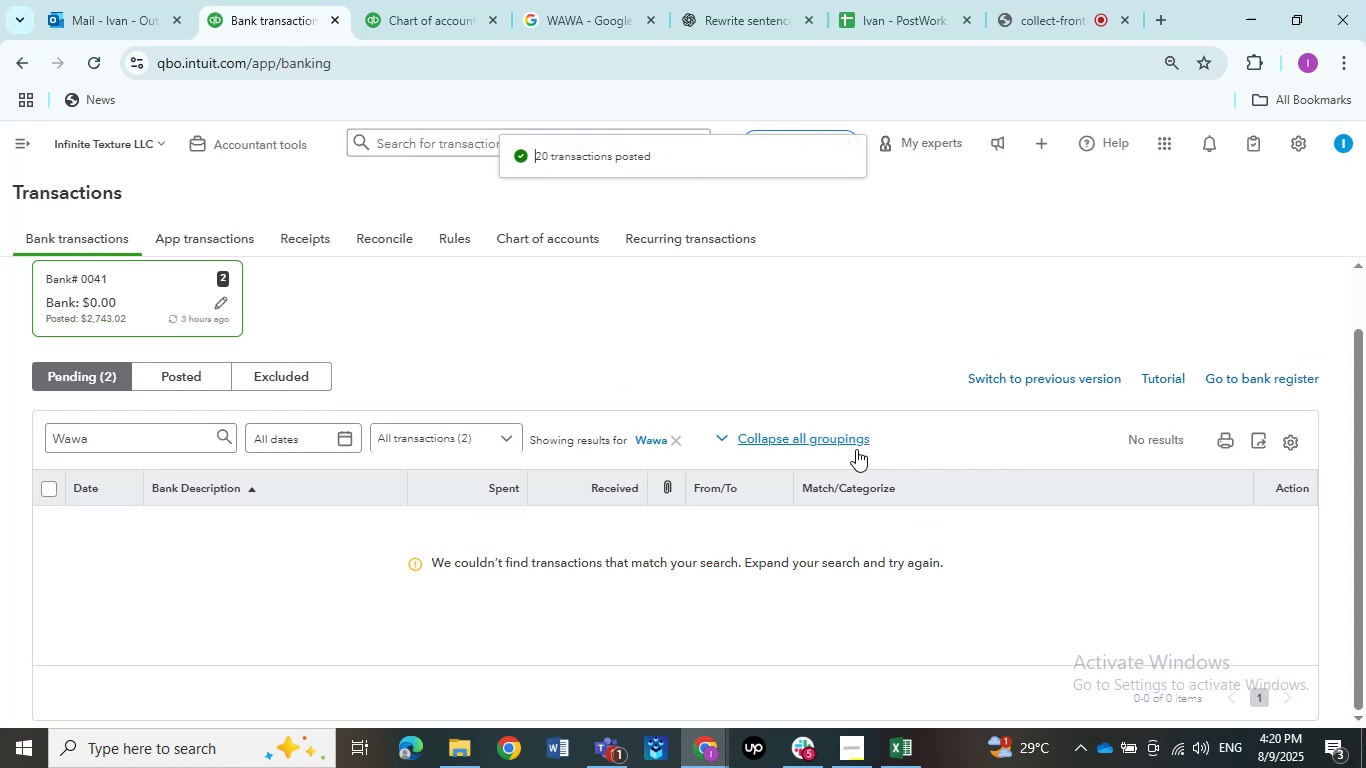 
wait(7.07)
 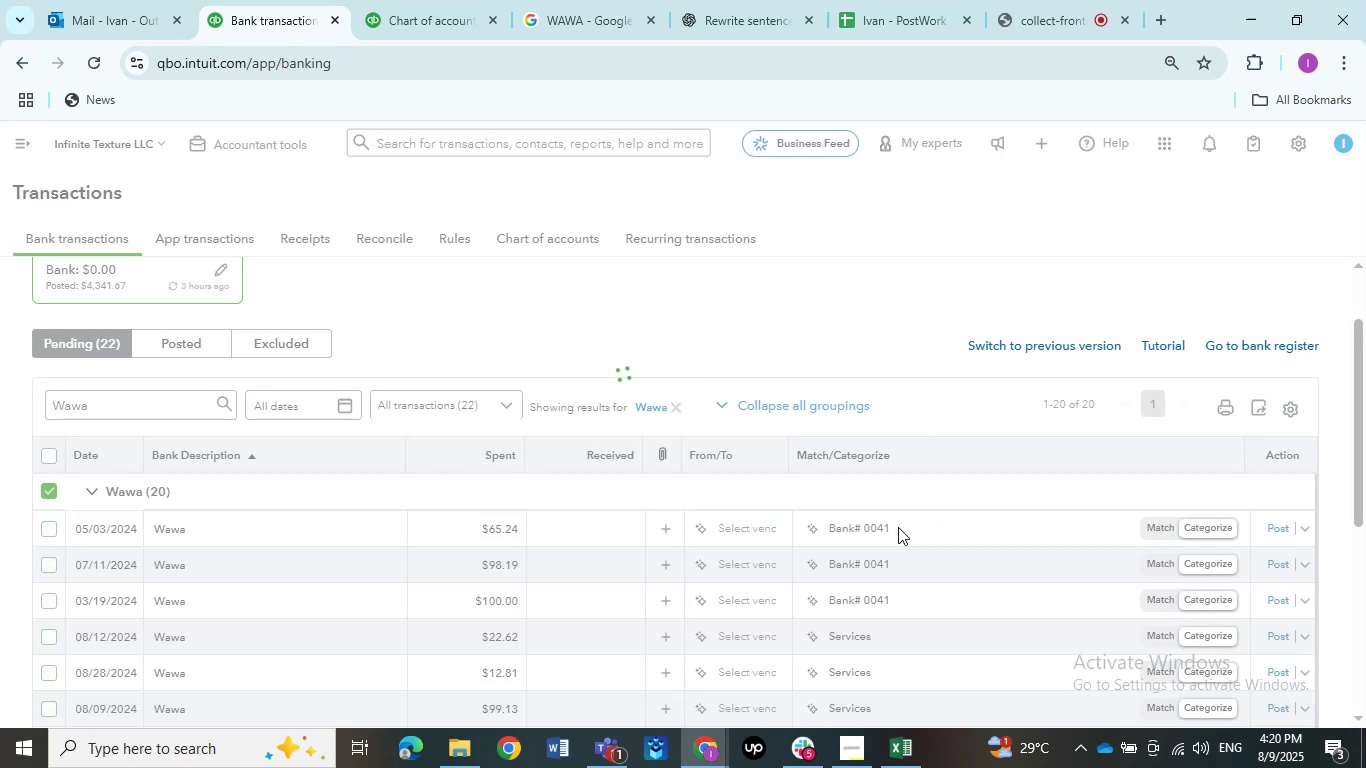 
left_click([670, 446])
 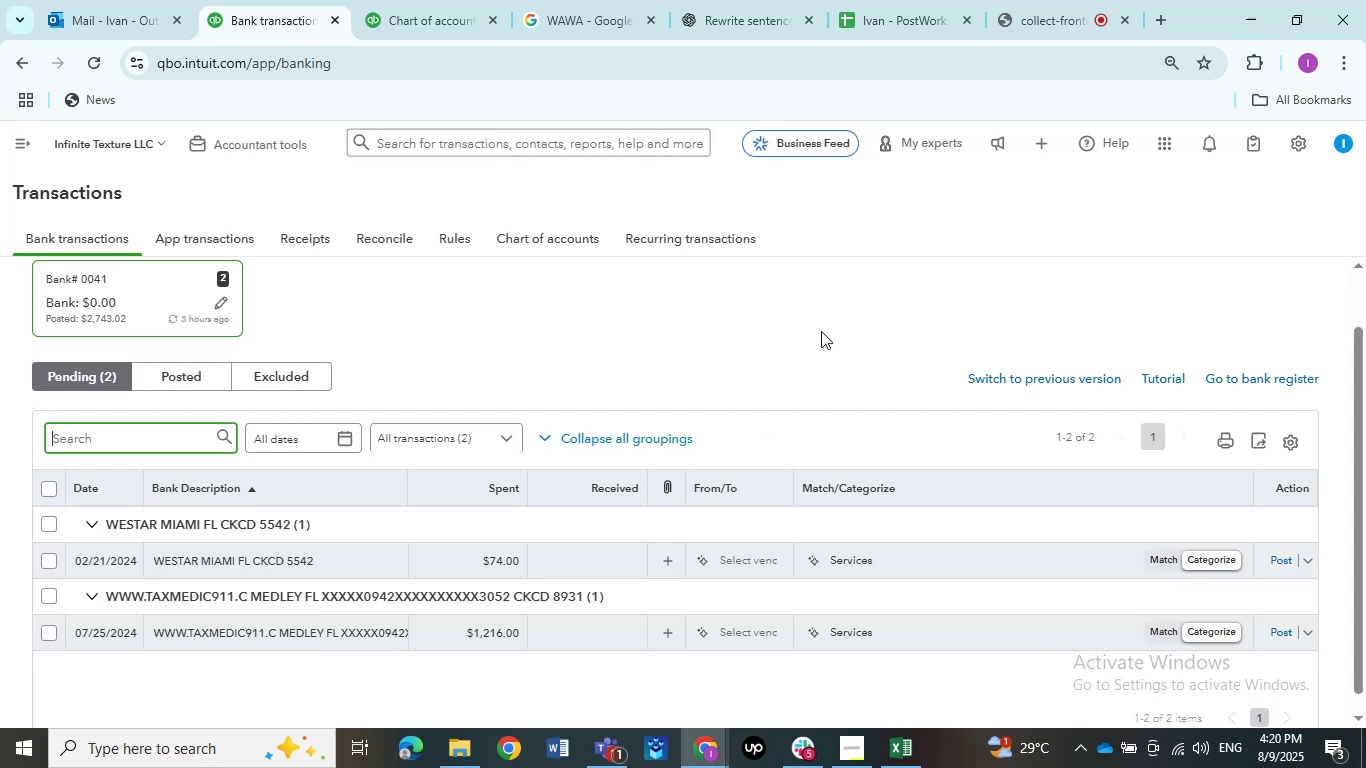 
wait(7.98)
 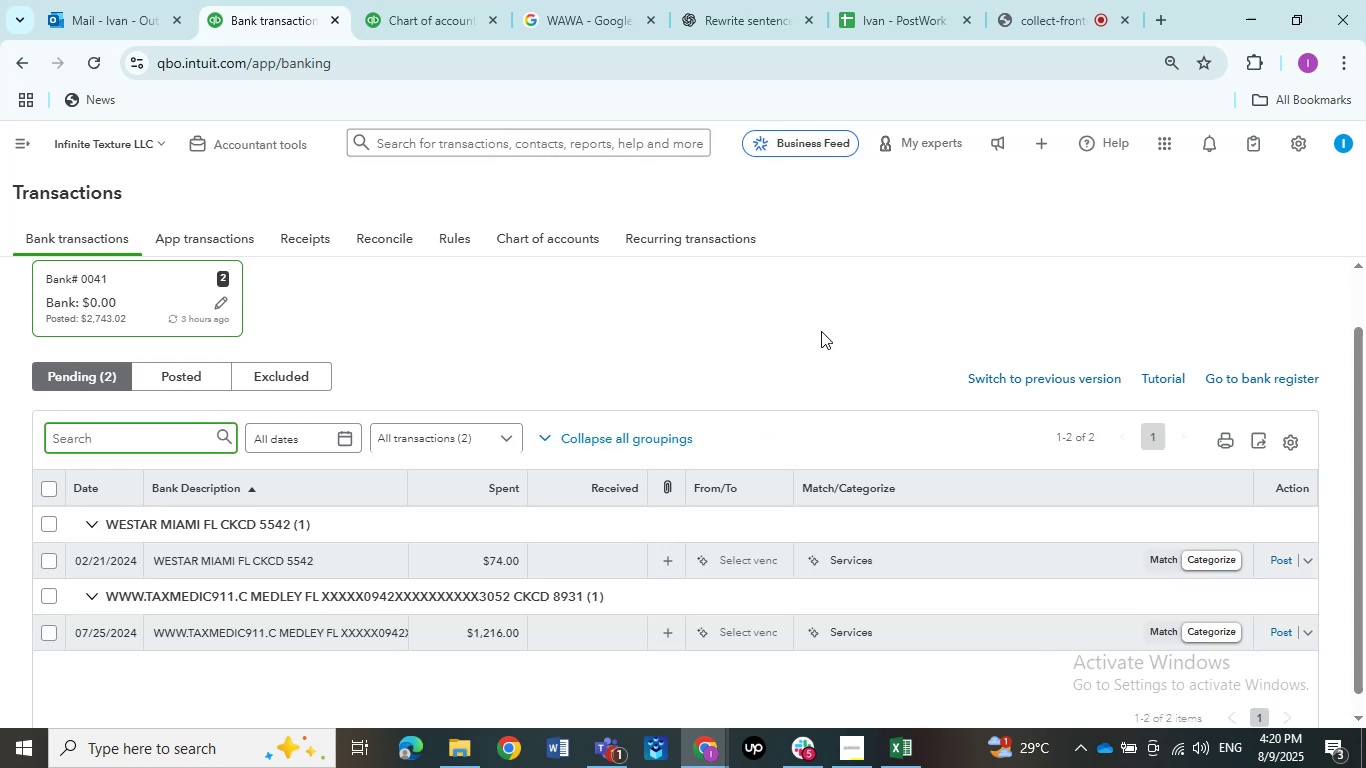 
left_click([232, 565])
 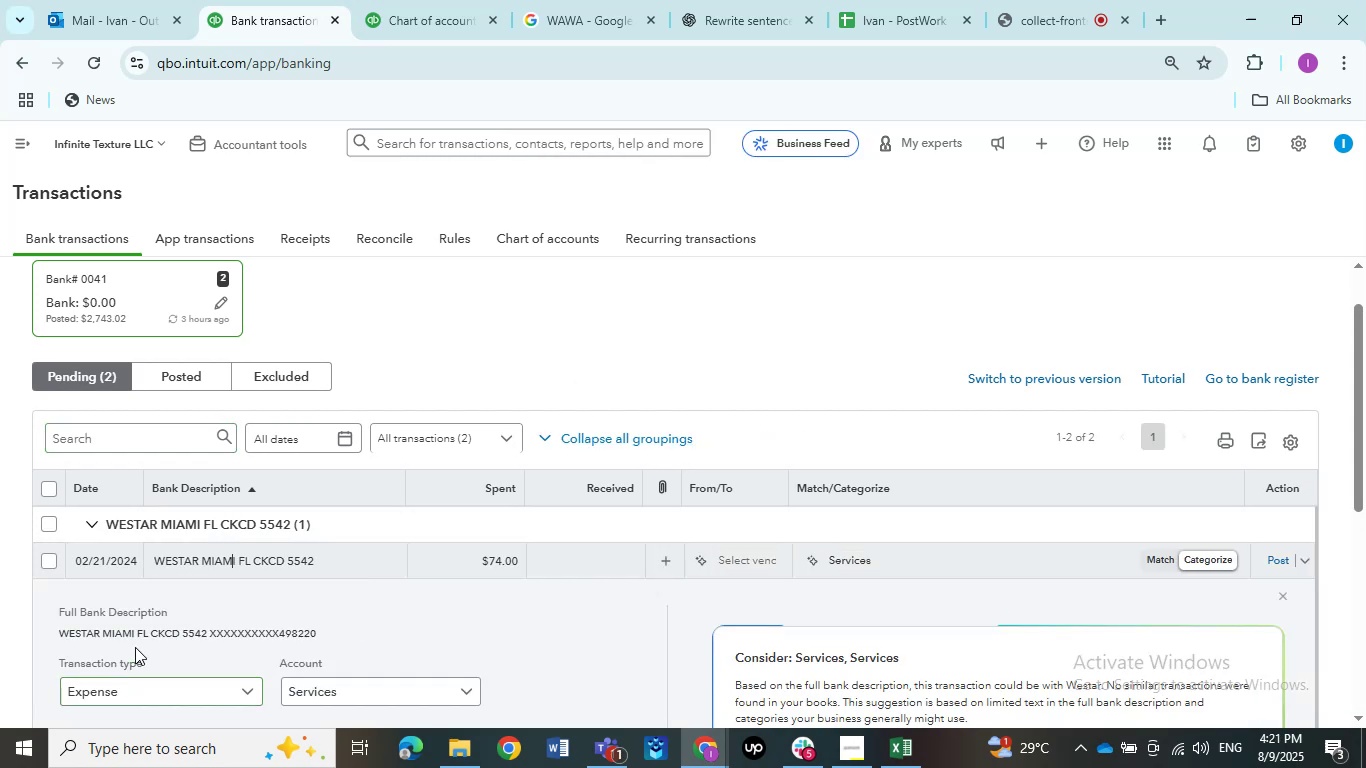 
left_click_drag(start_coordinate=[150, 627], to_coordinate=[59, 619])
 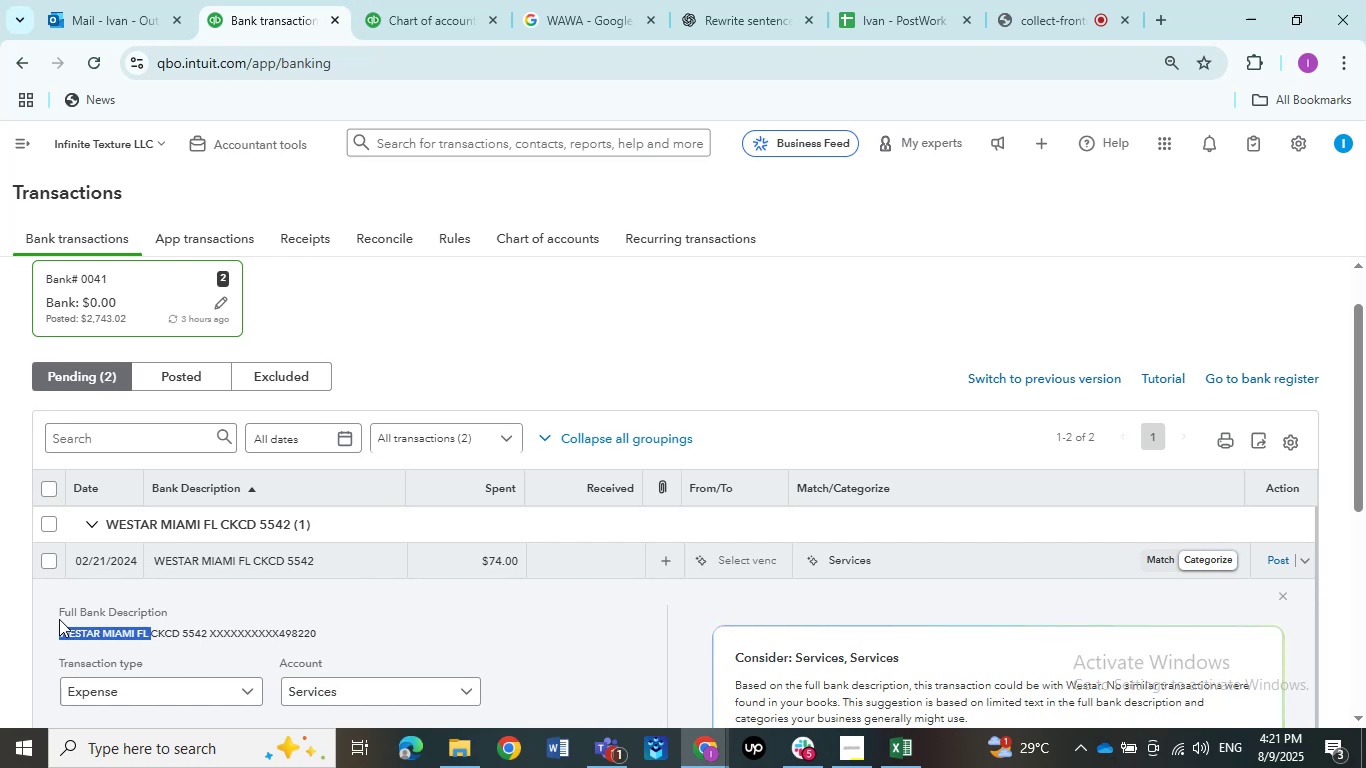 
key(Control+C)
 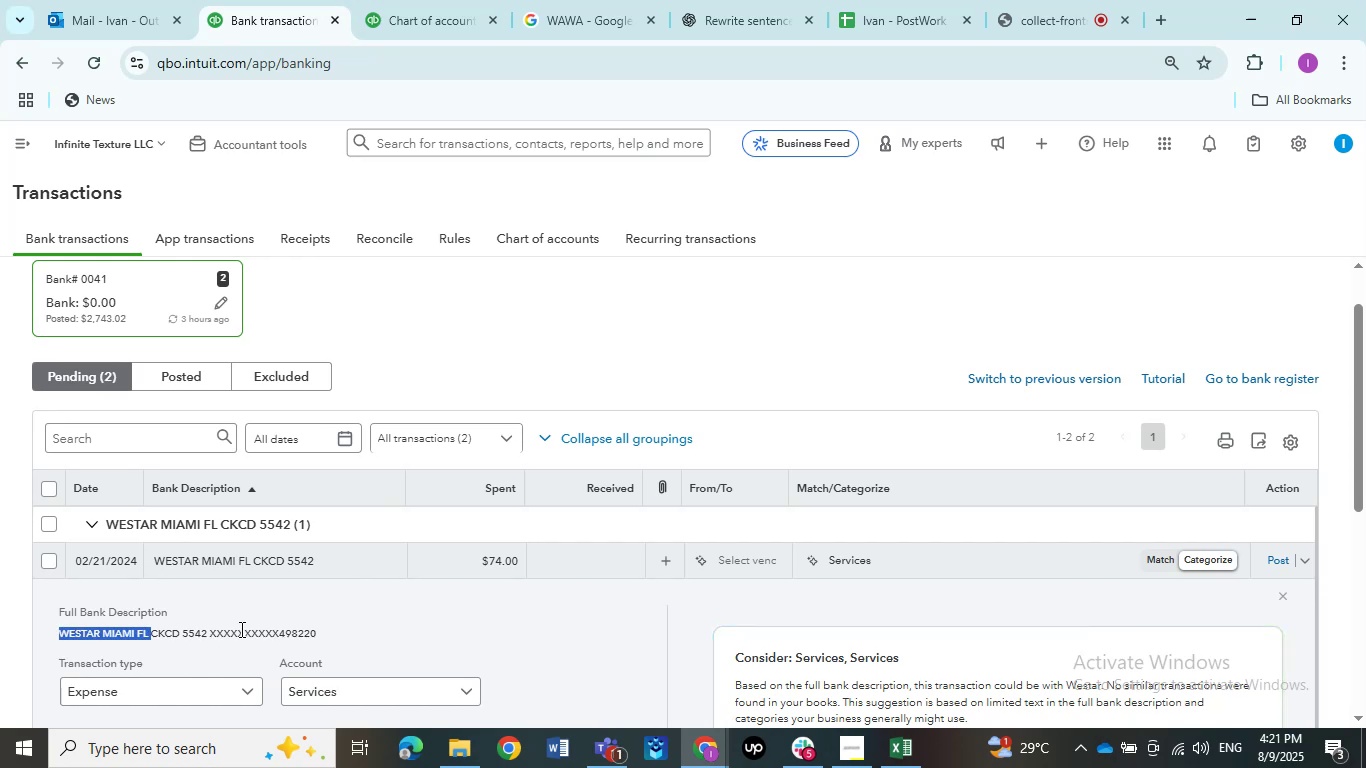 
key(Control+C)
 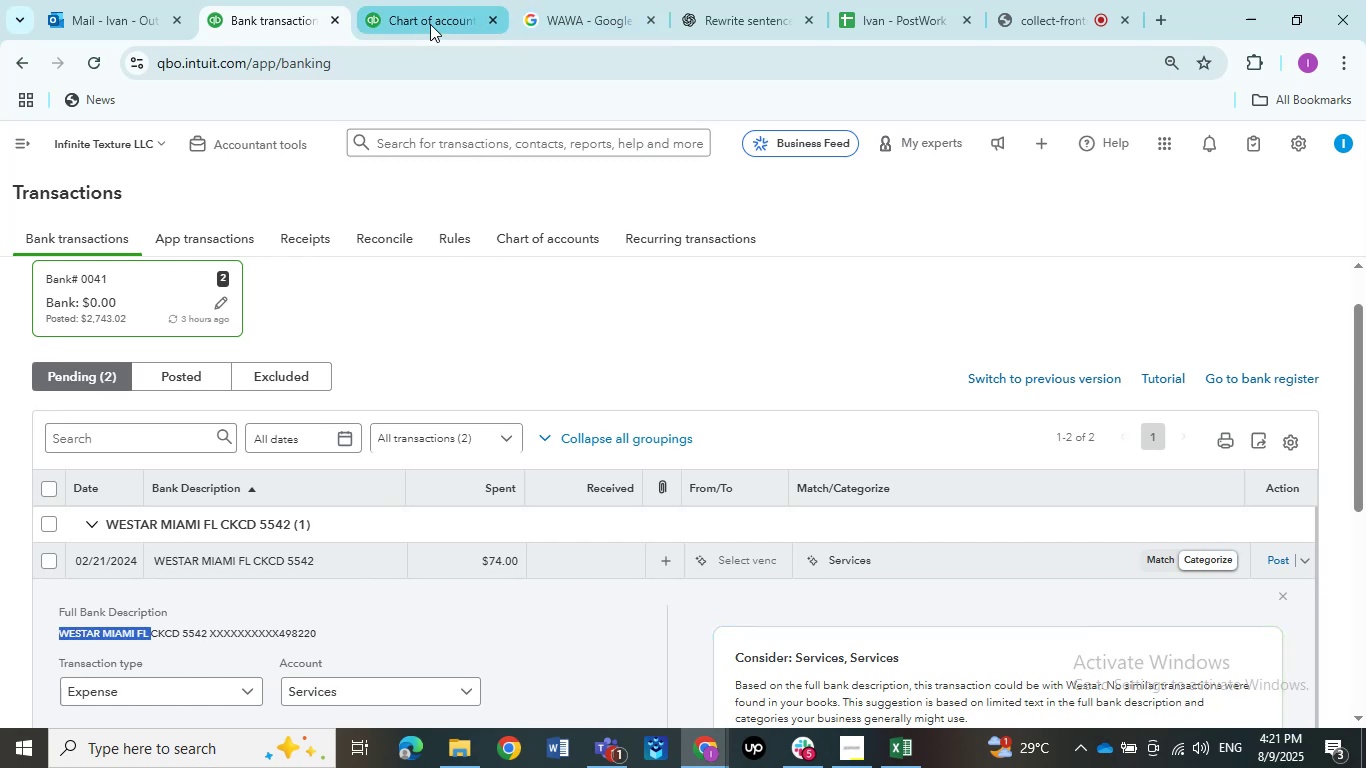 
left_click([544, 11])
 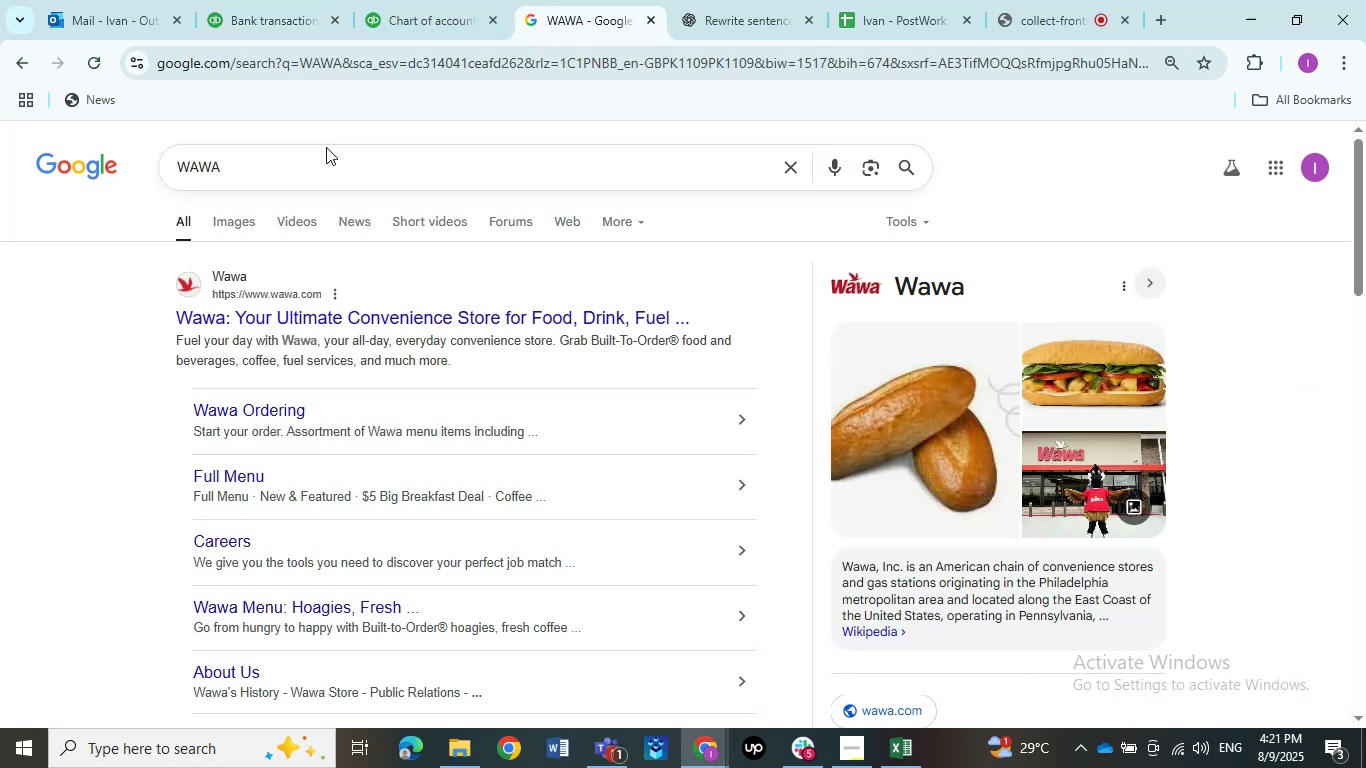 
left_click_drag(start_coordinate=[289, 167], to_coordinate=[145, 154])
 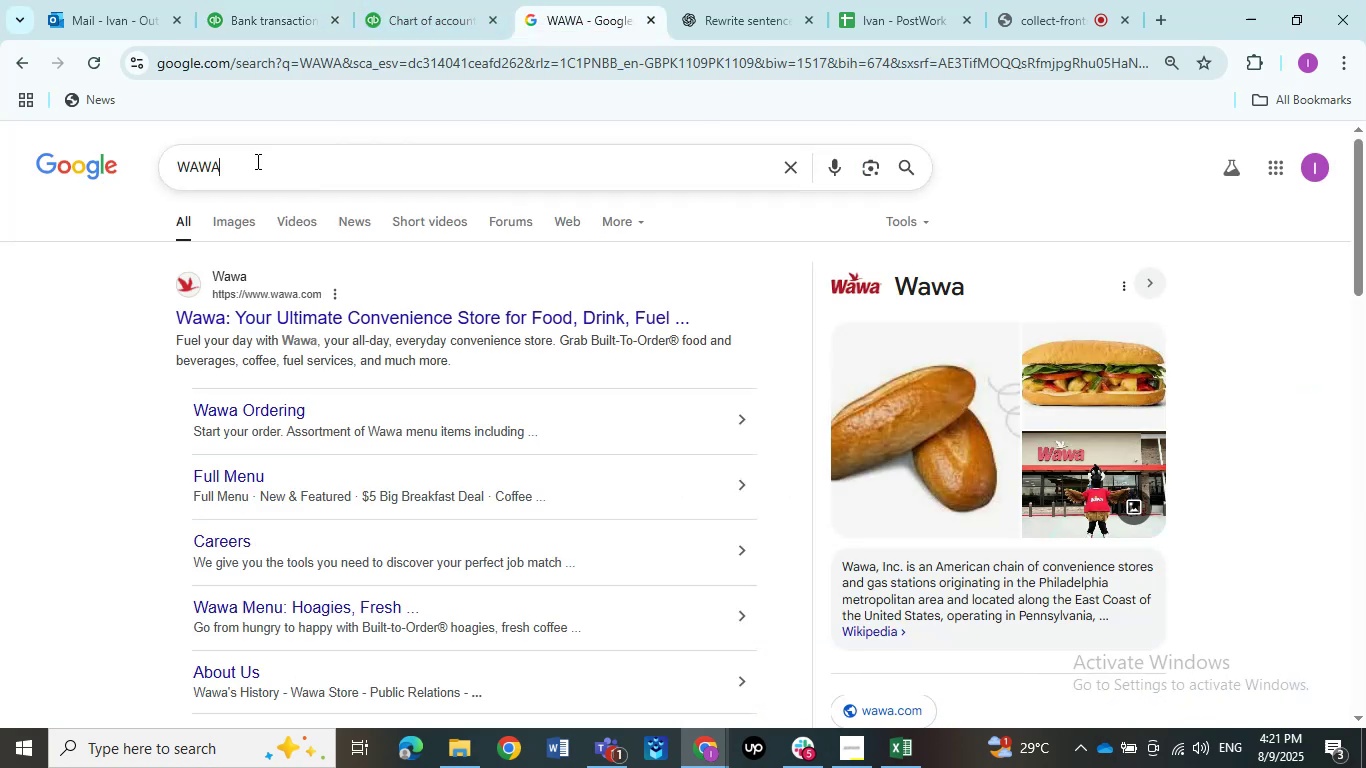 
key(Control+ControlLeft)
 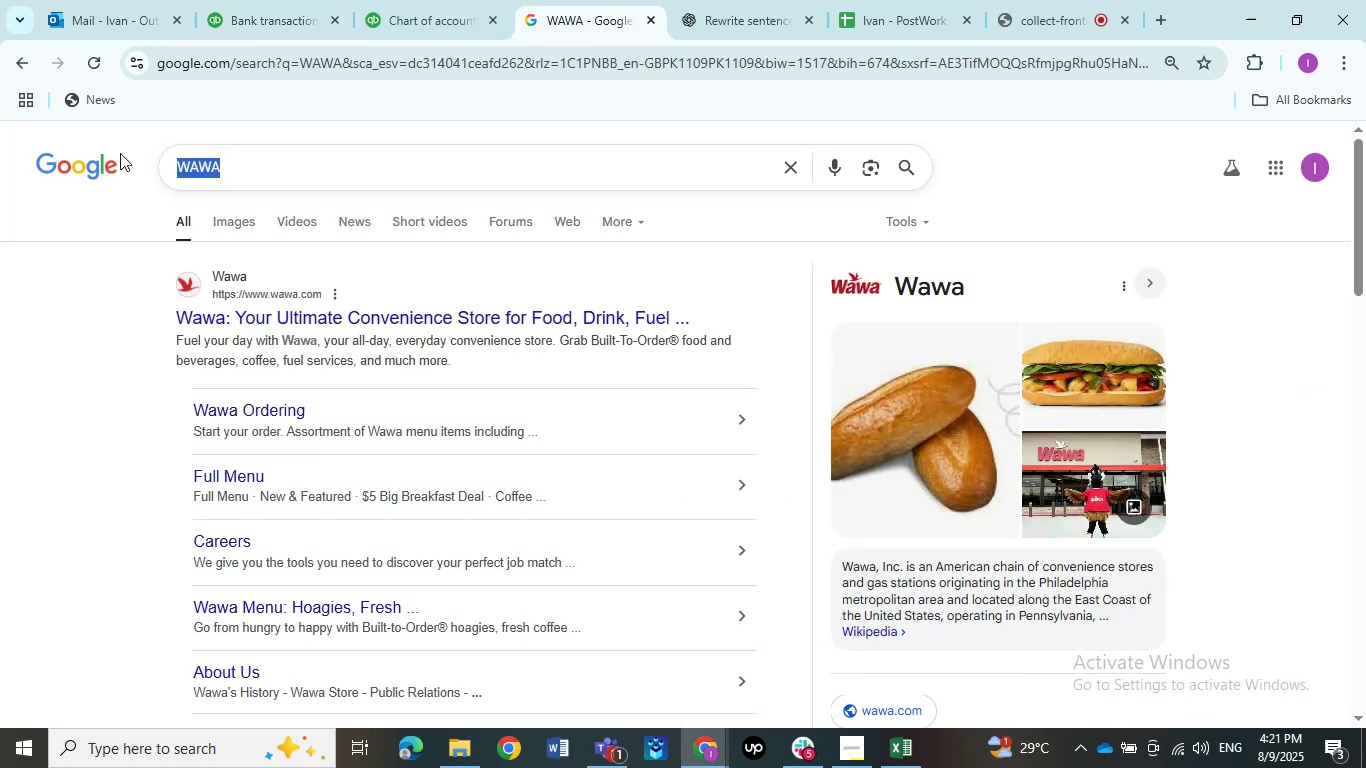 
key(Control+V)
 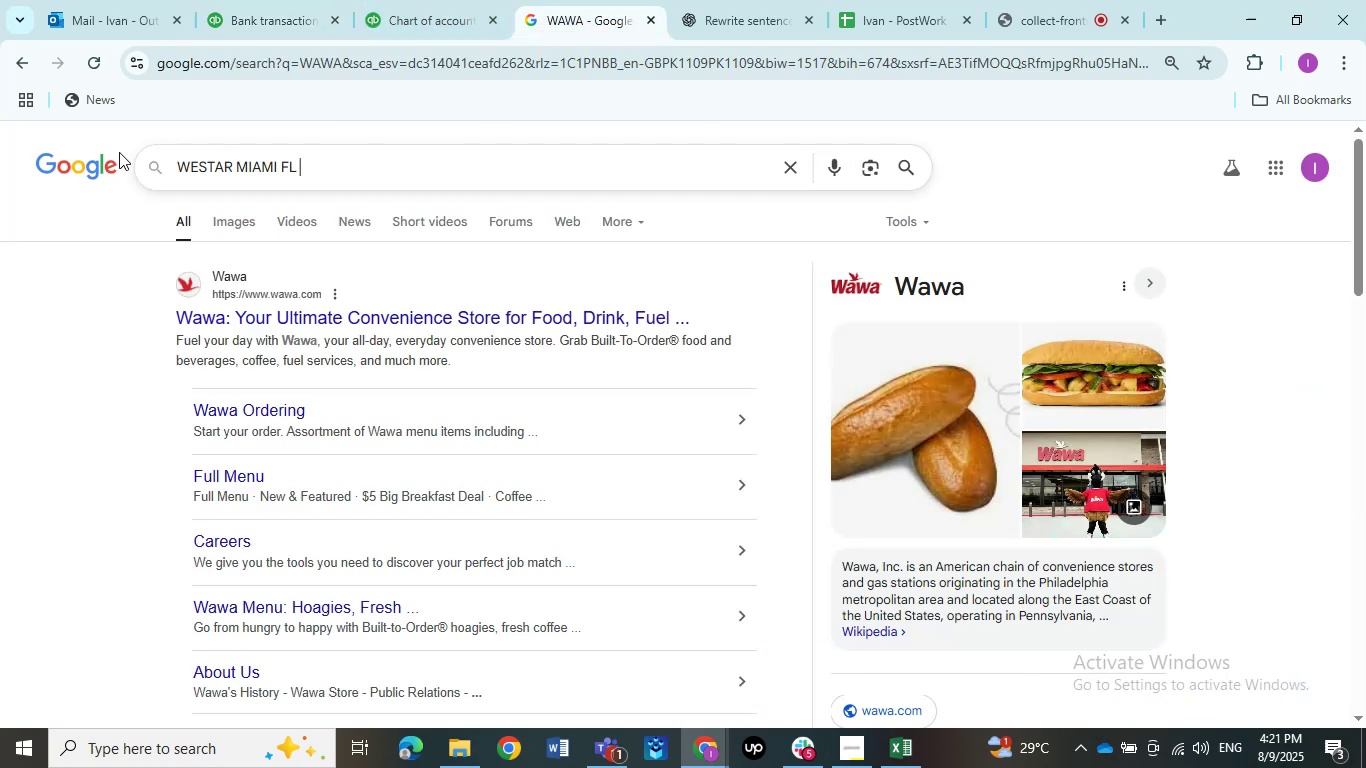 
key(NumpadEnter)
 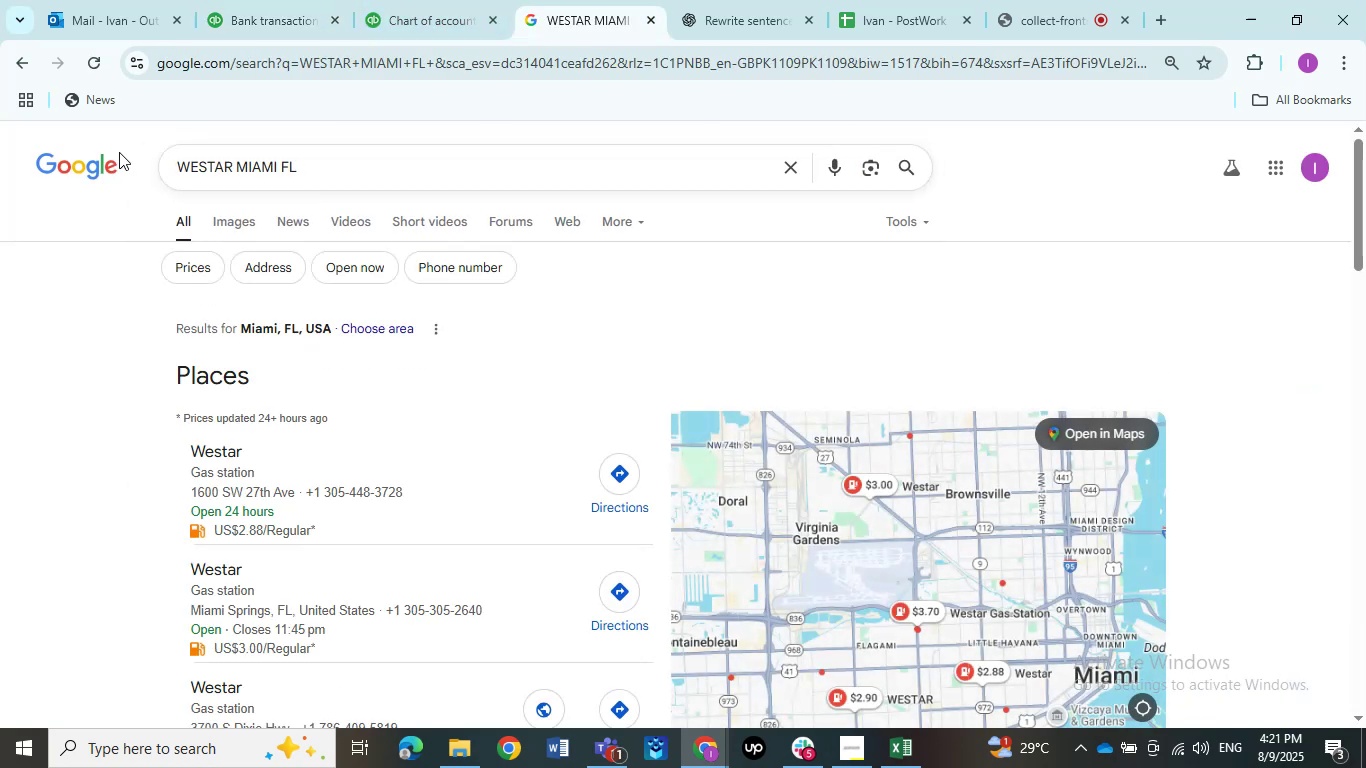 
wait(5.17)
 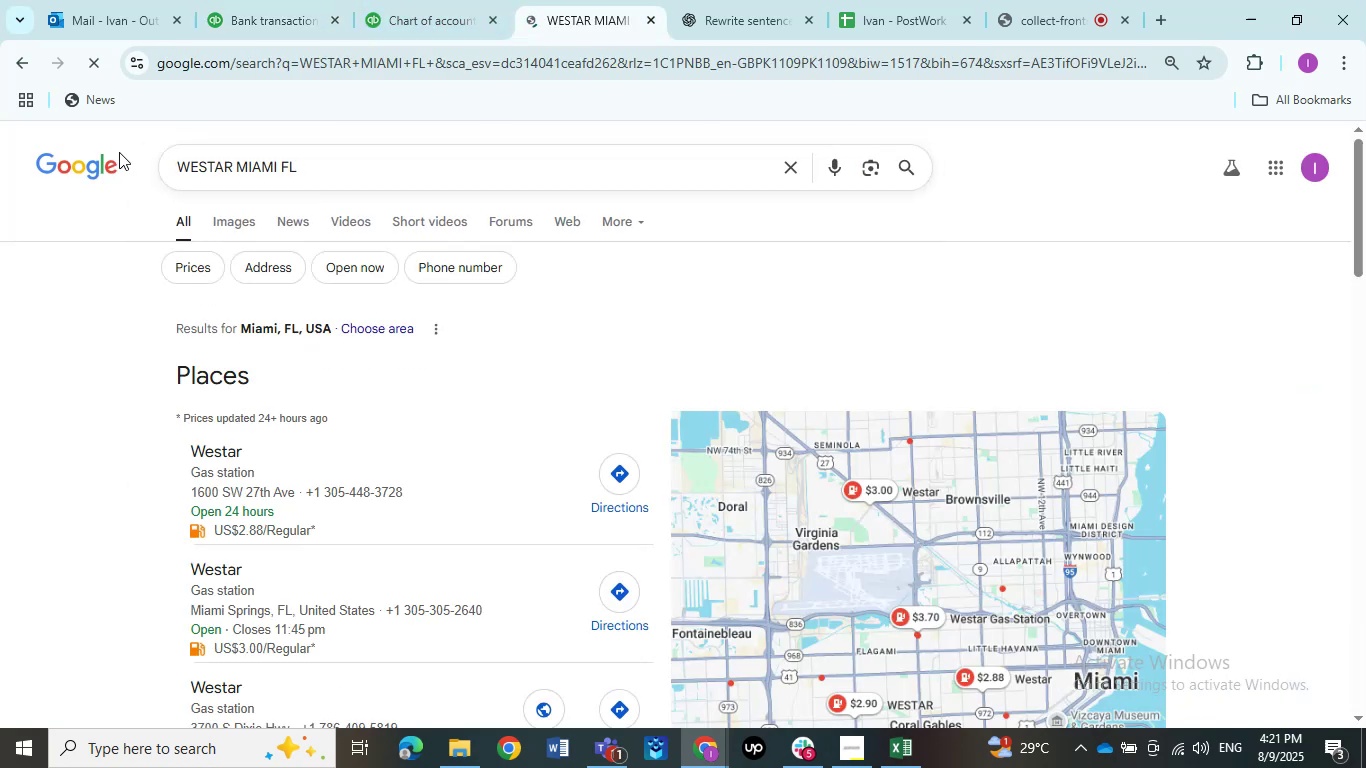 
scroll: coordinate [318, 181], scroll_direction: down, amount: 3.0
 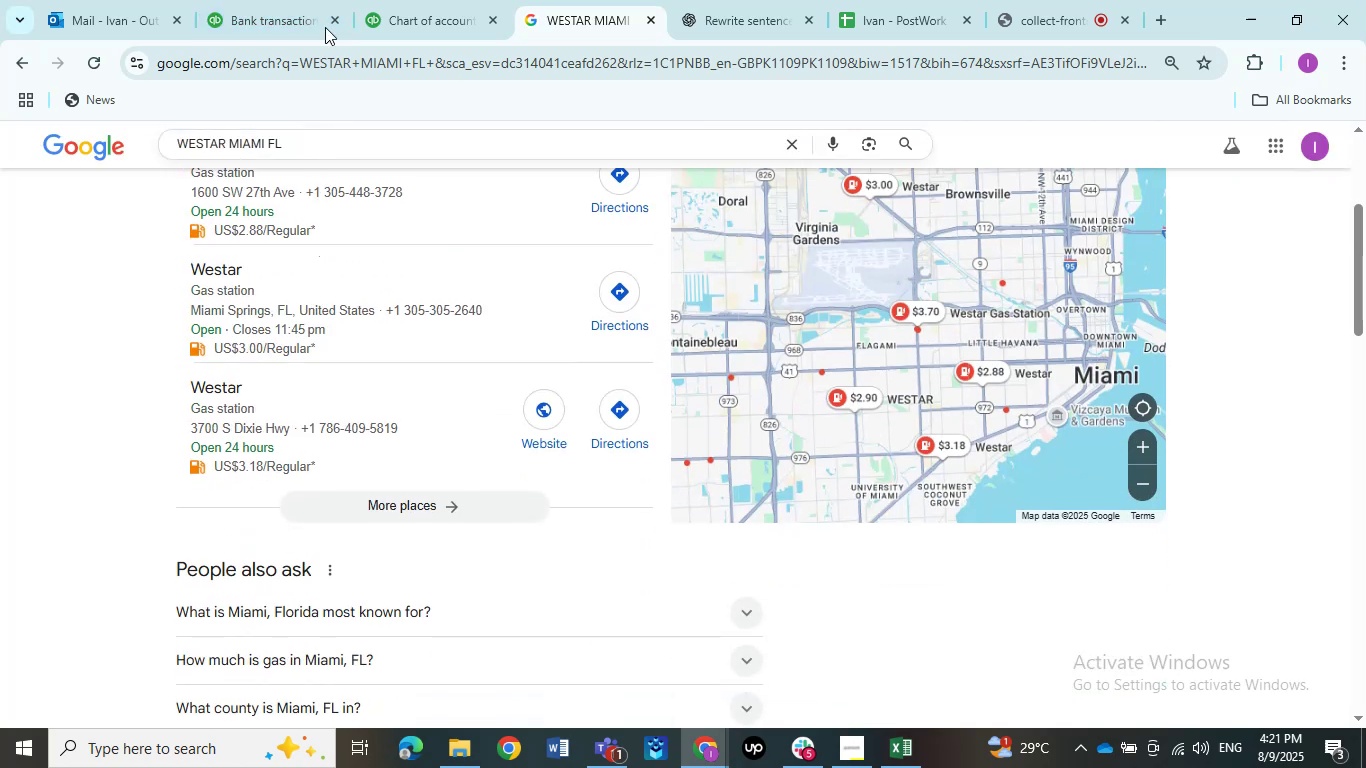 
left_click([303, 0])
 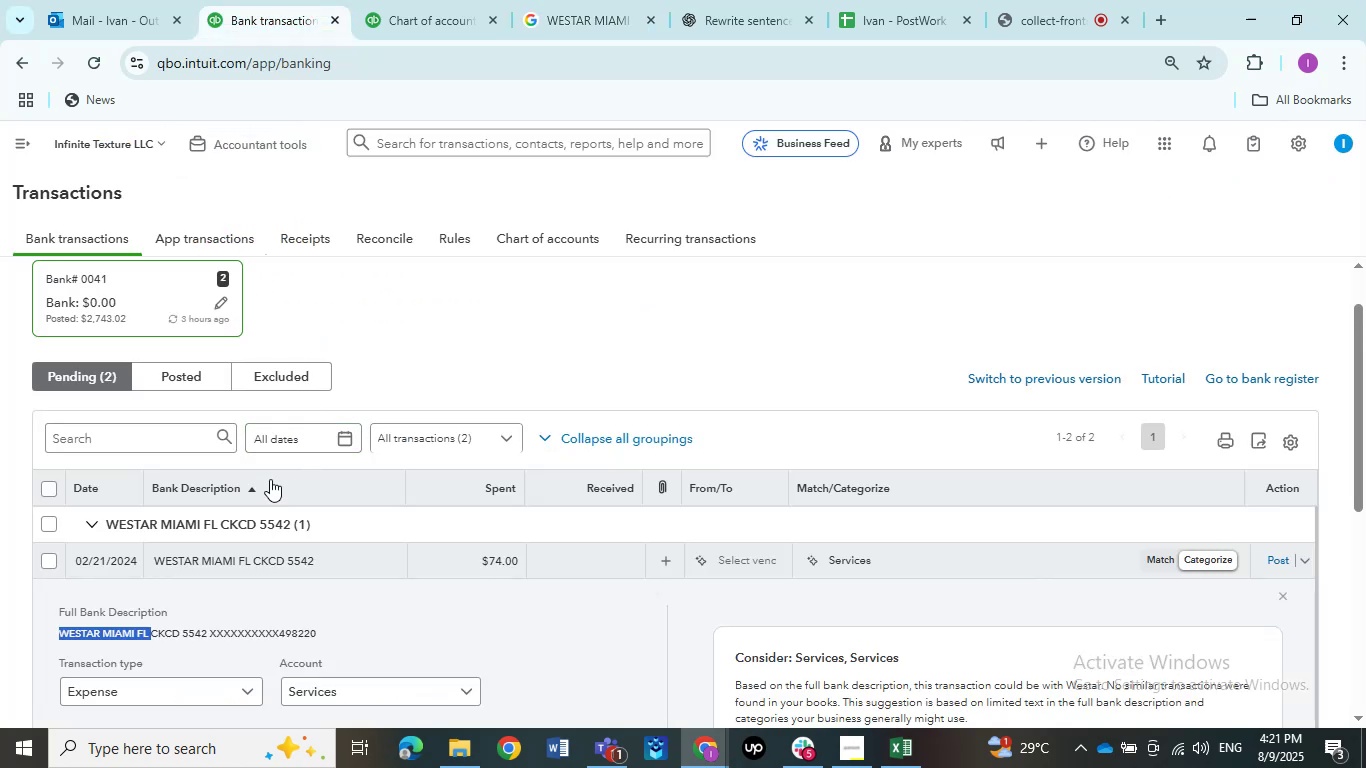 
scroll: coordinate [373, 615], scroll_direction: down, amount: 1.0
 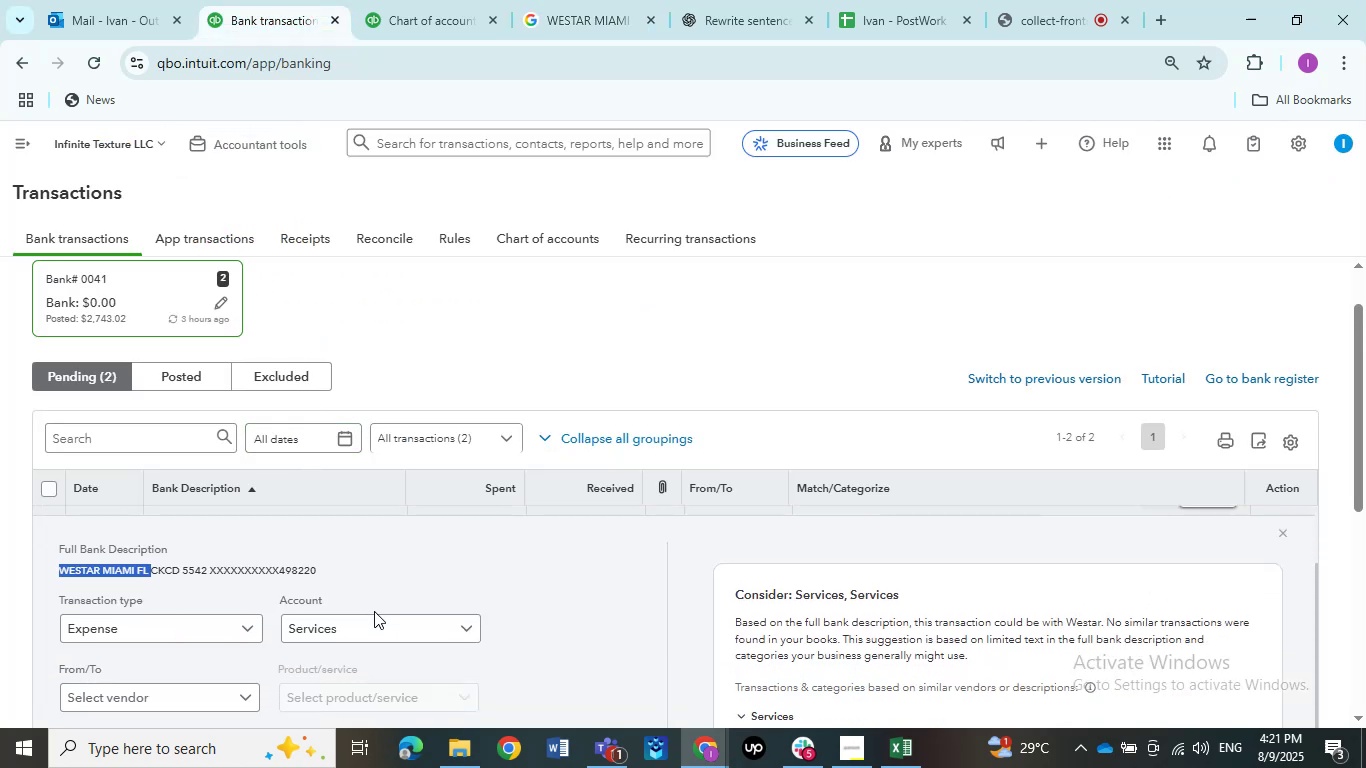 
left_click([373, 620])
 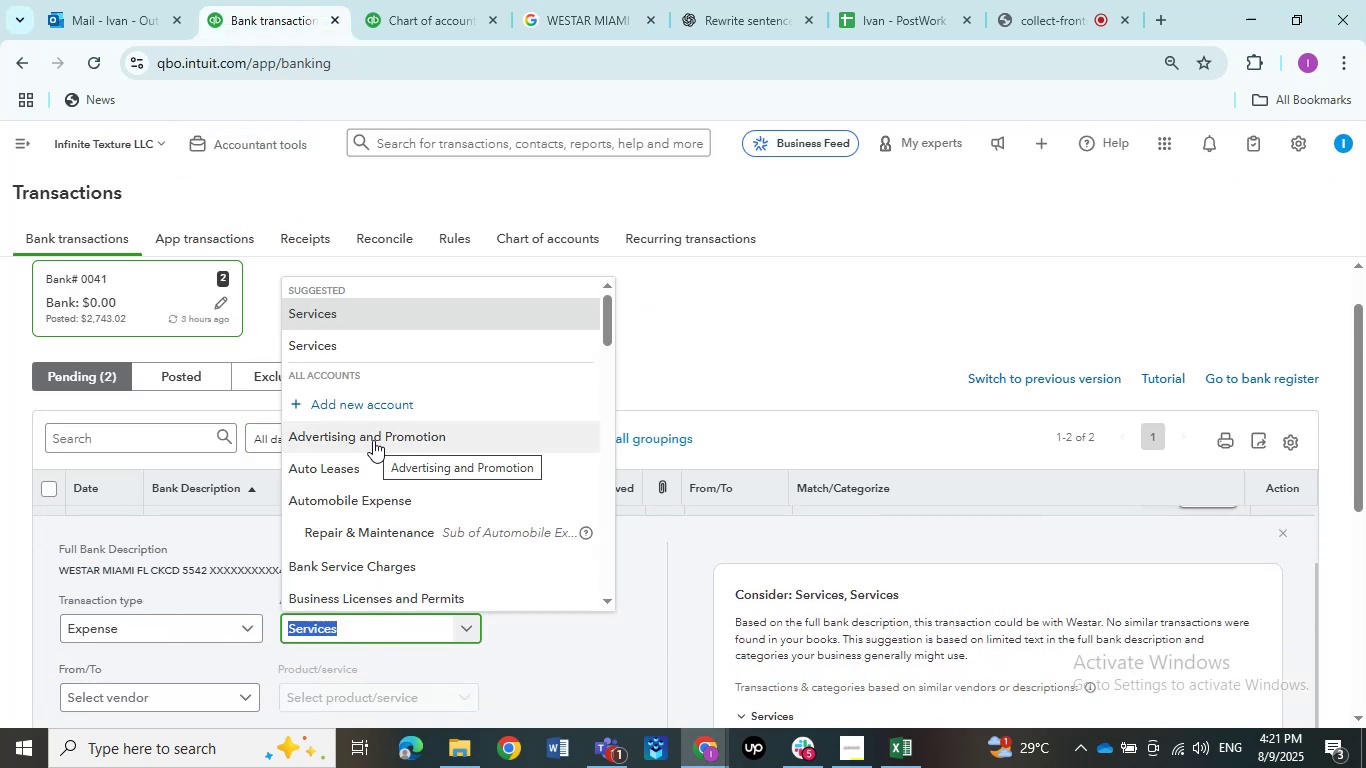 
left_click([378, 503])
 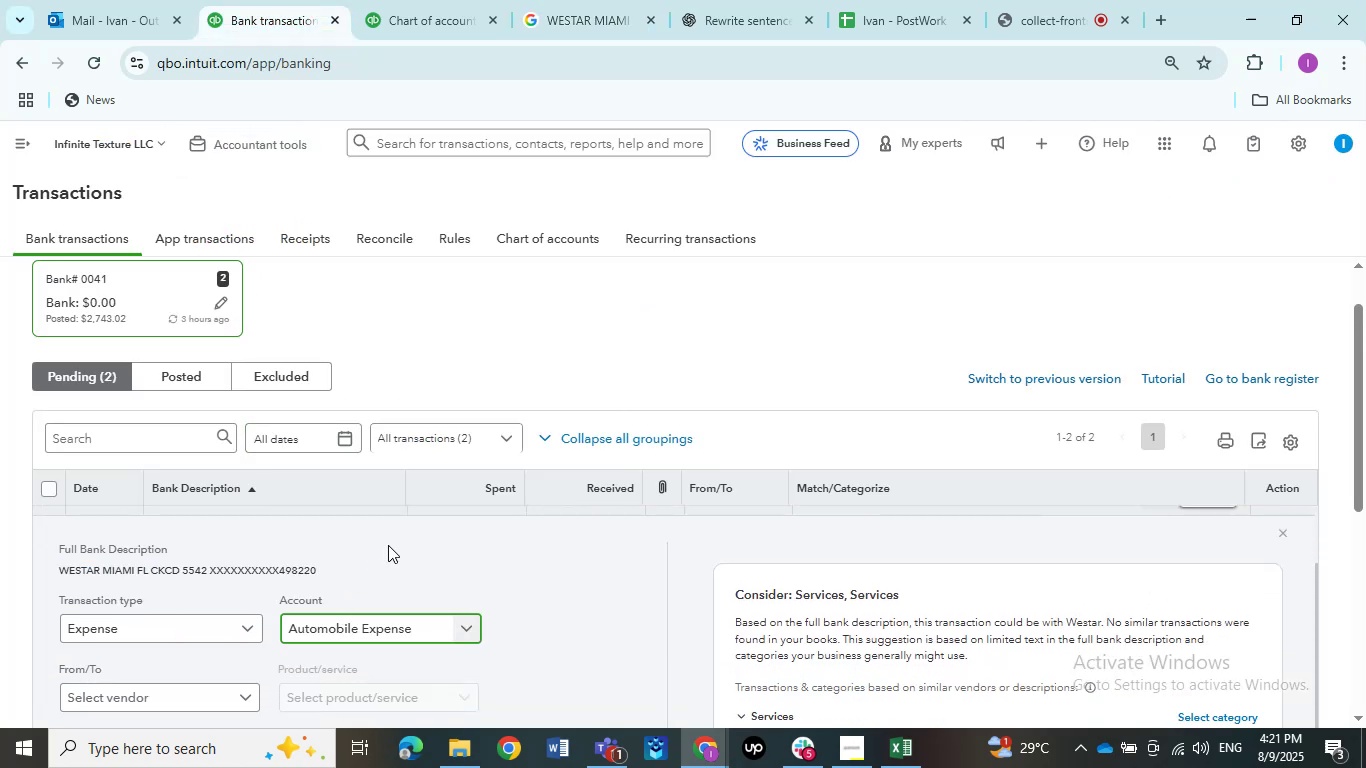 
scroll: coordinate [391, 544], scroll_direction: down, amount: 1.0
 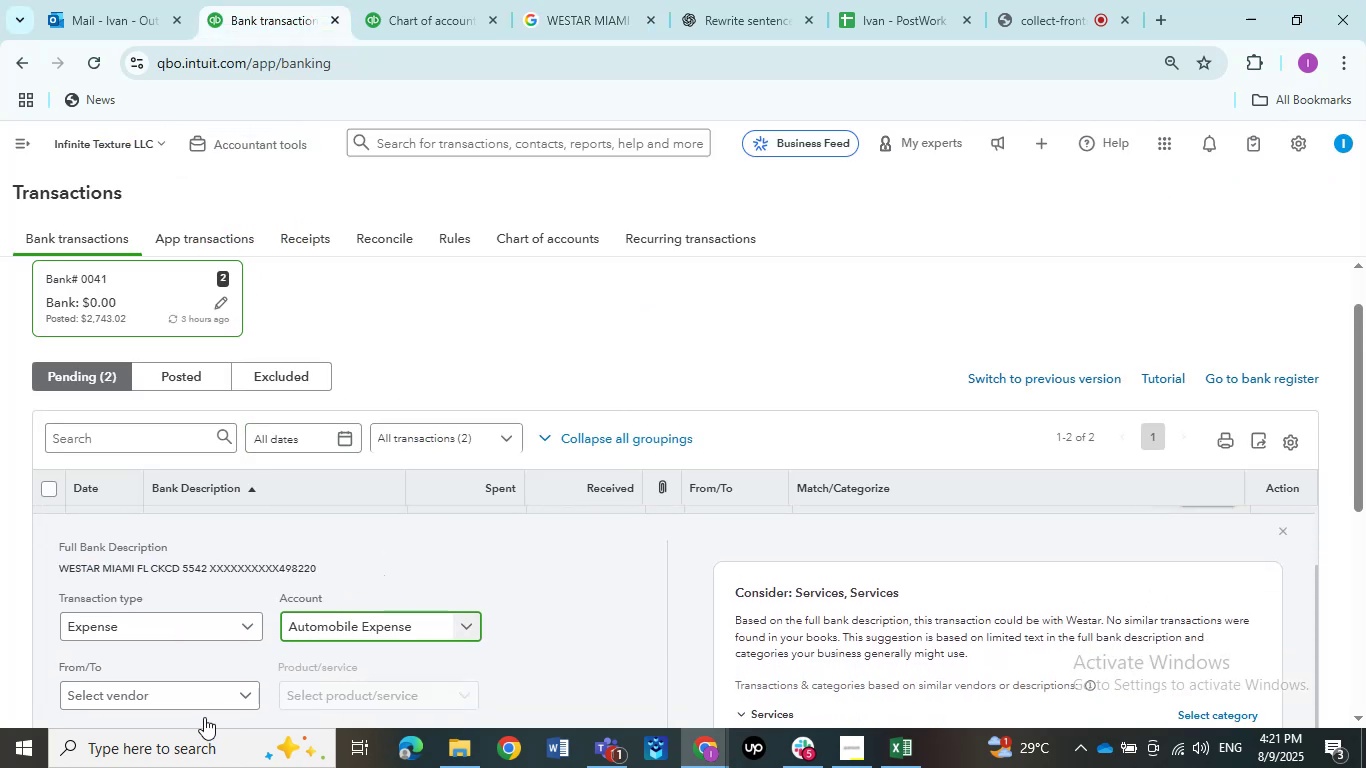 
left_click([204, 687])
 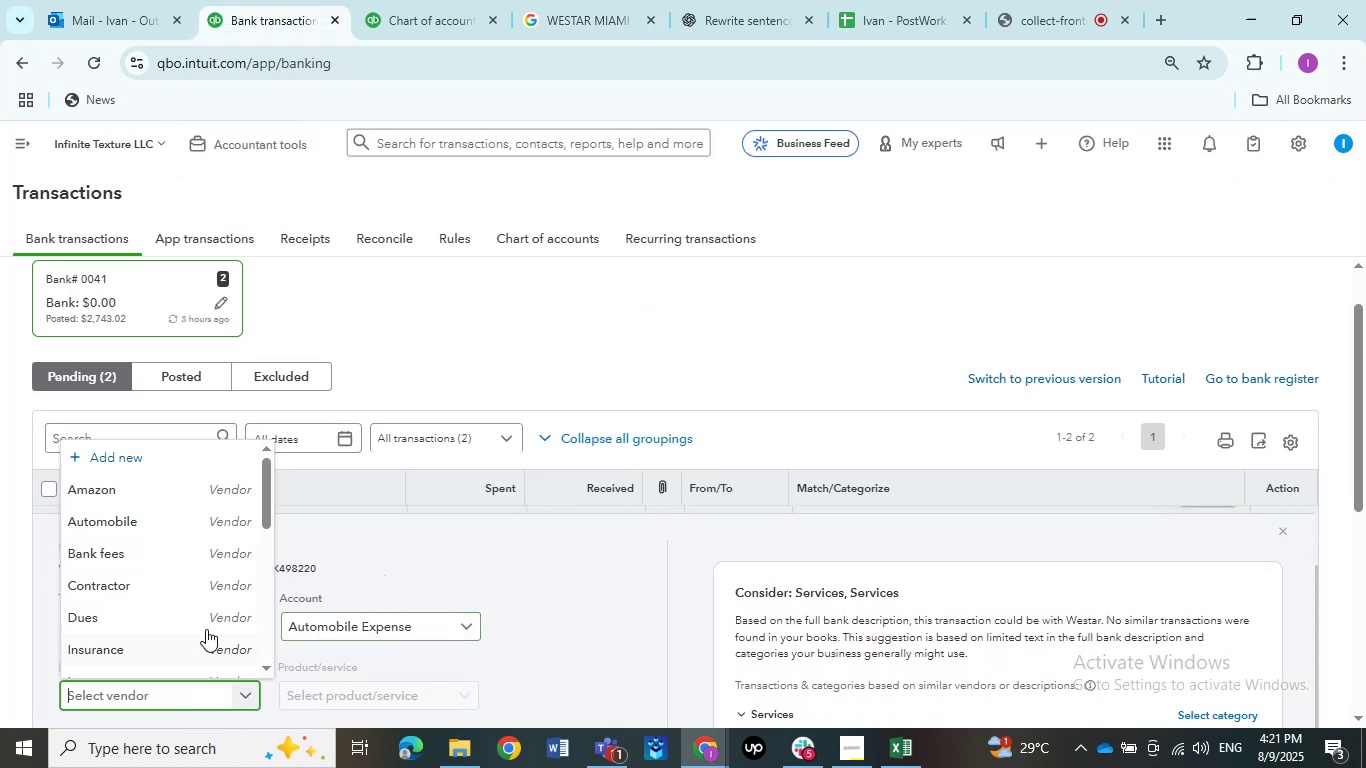 
scroll: coordinate [208, 584], scroll_direction: up, amount: 2.0
 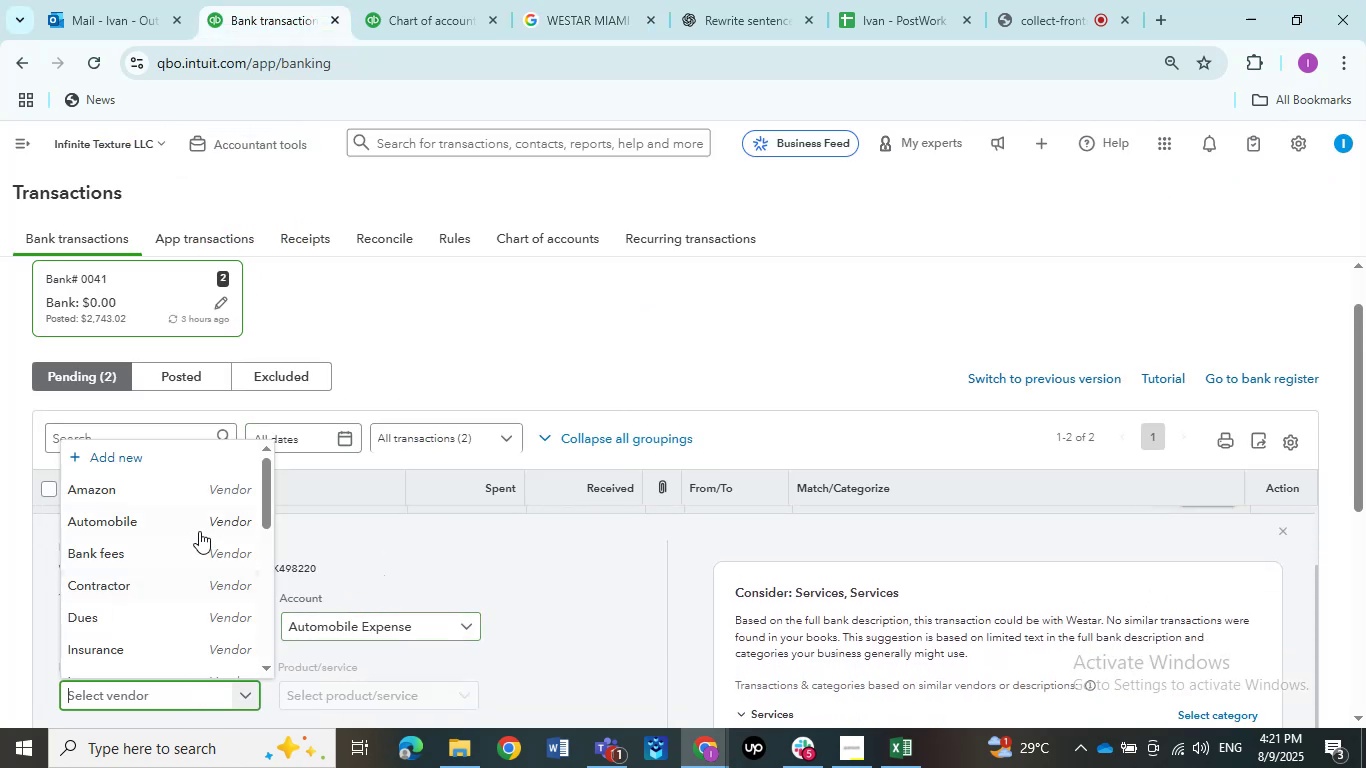 
left_click([190, 522])
 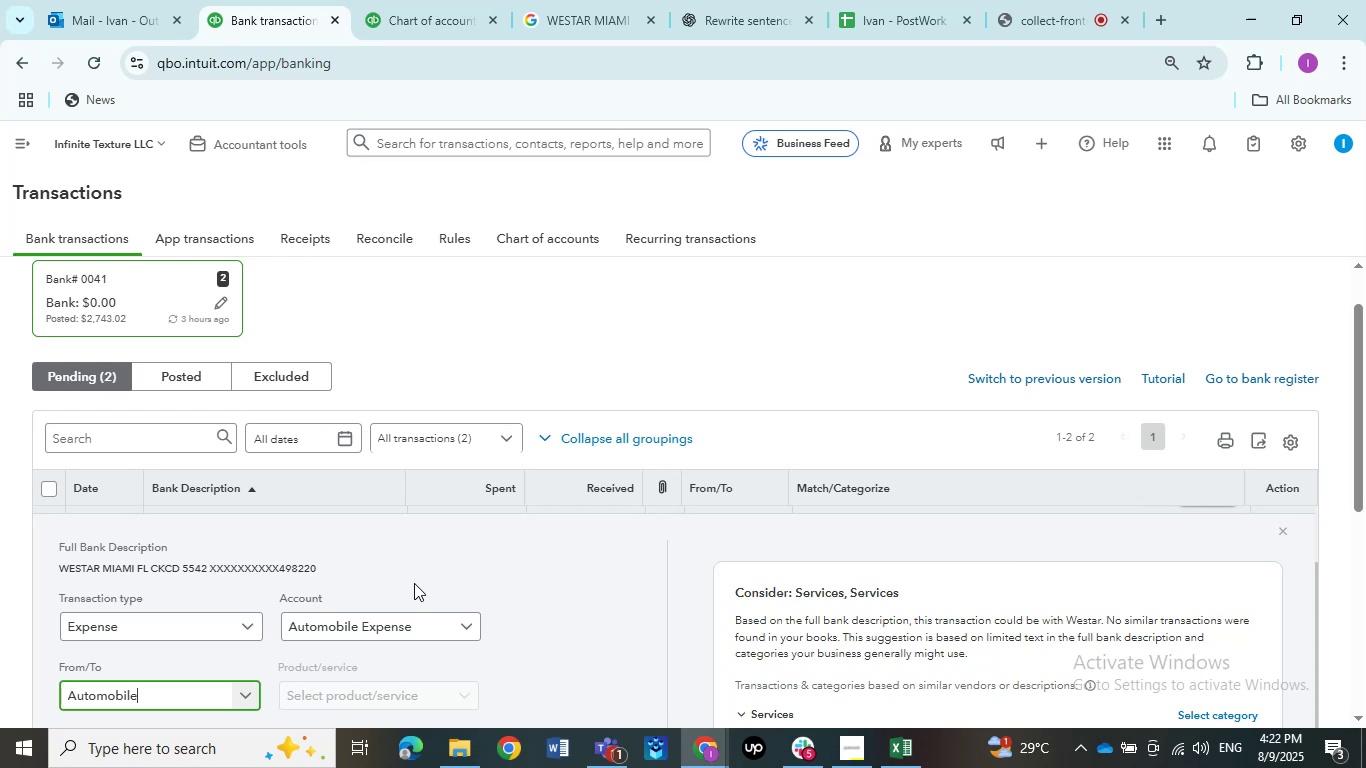 
wait(47.26)
 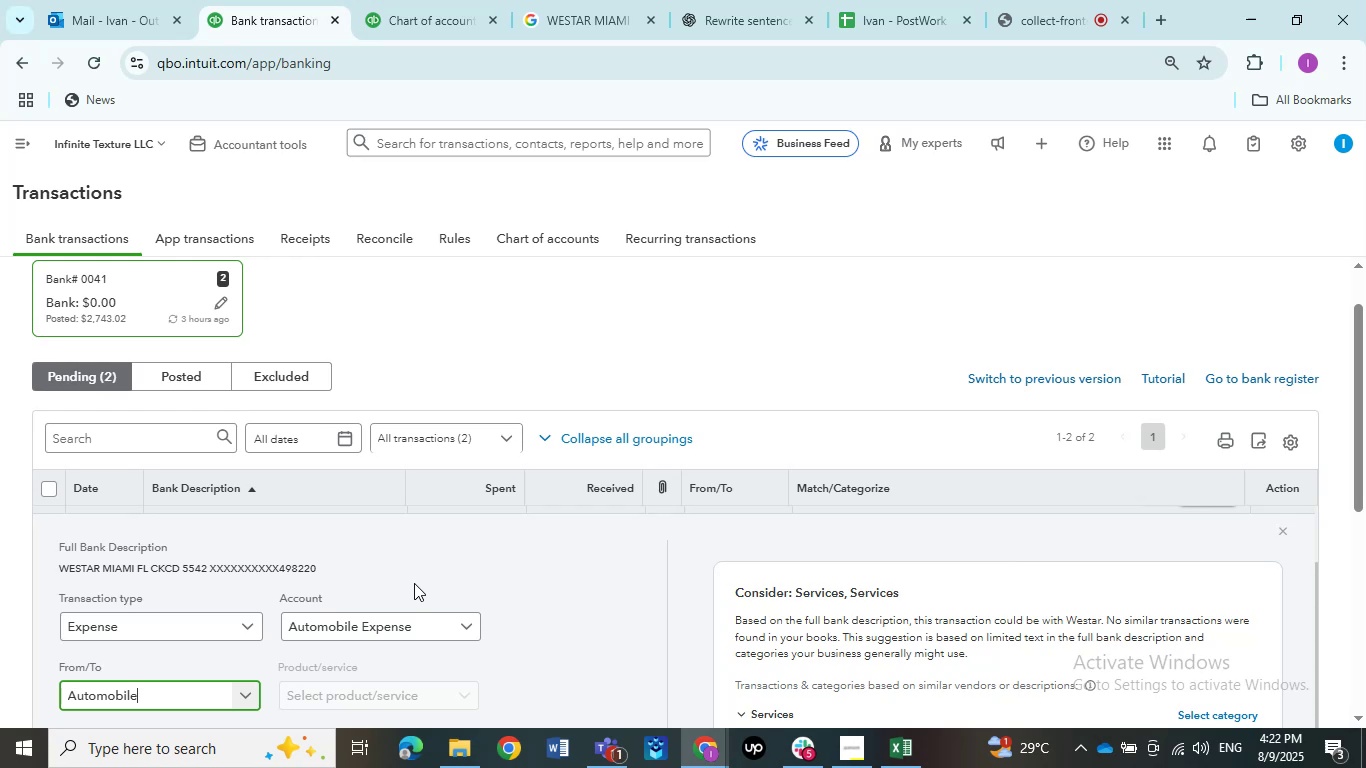 
scroll: coordinate [388, 551], scroll_direction: up, amount: 2.0
 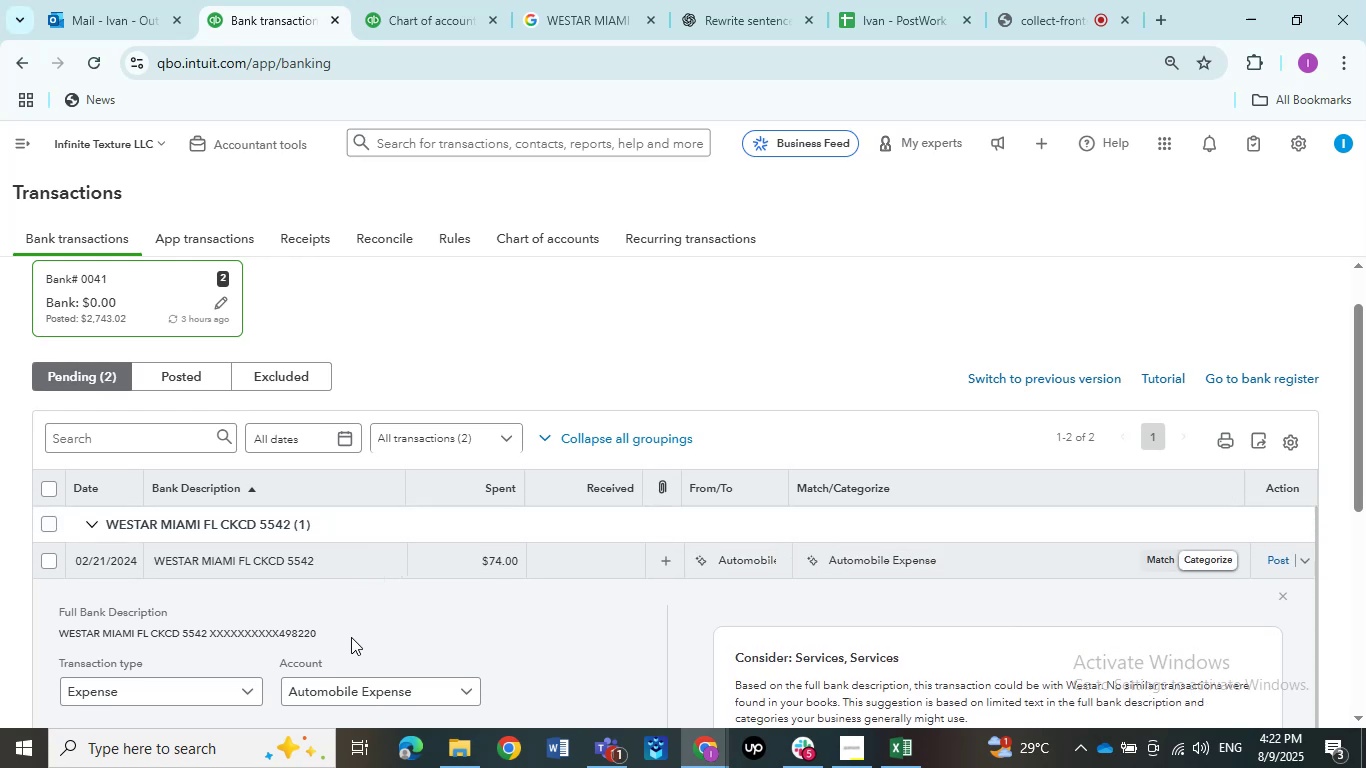 
scroll: coordinate [374, 640], scroll_direction: down, amount: 1.0
 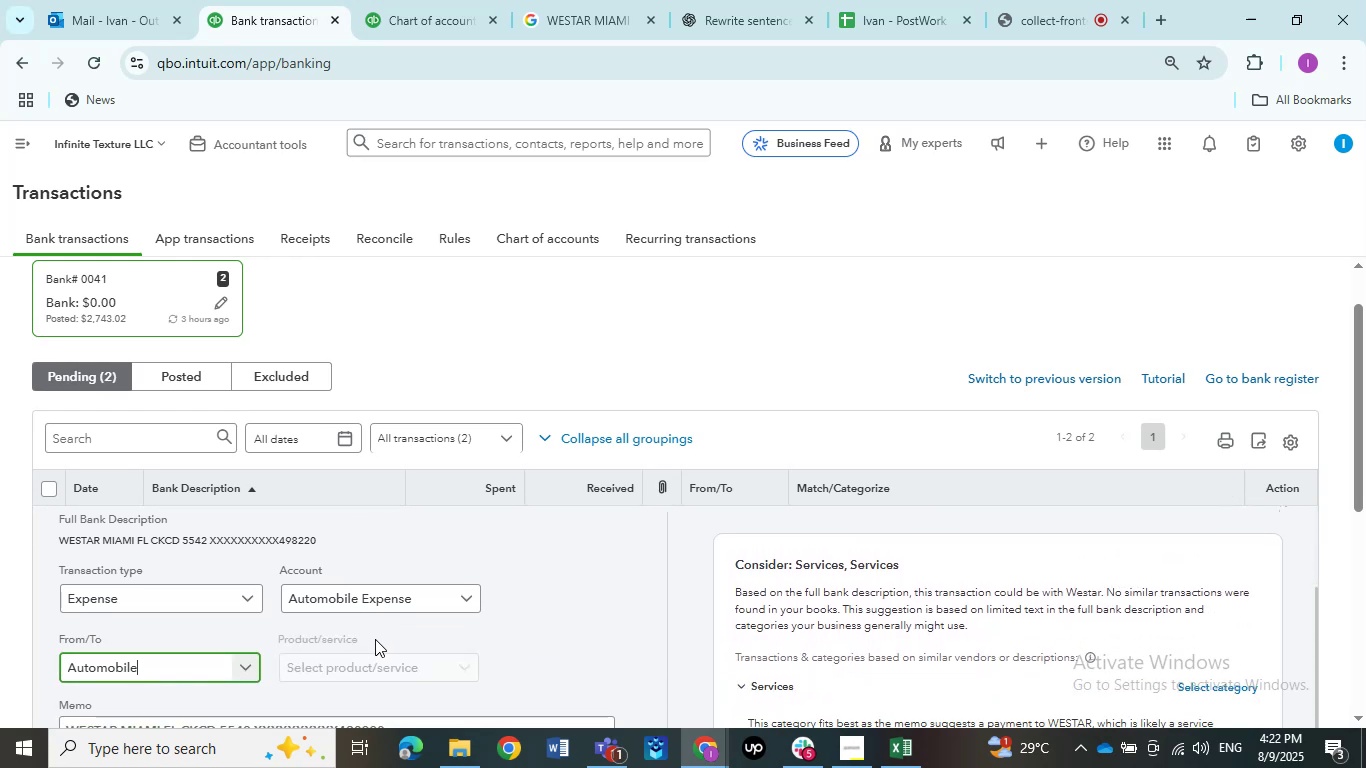 
scroll: coordinate [538, 609], scroll_direction: up, amount: 1.0
 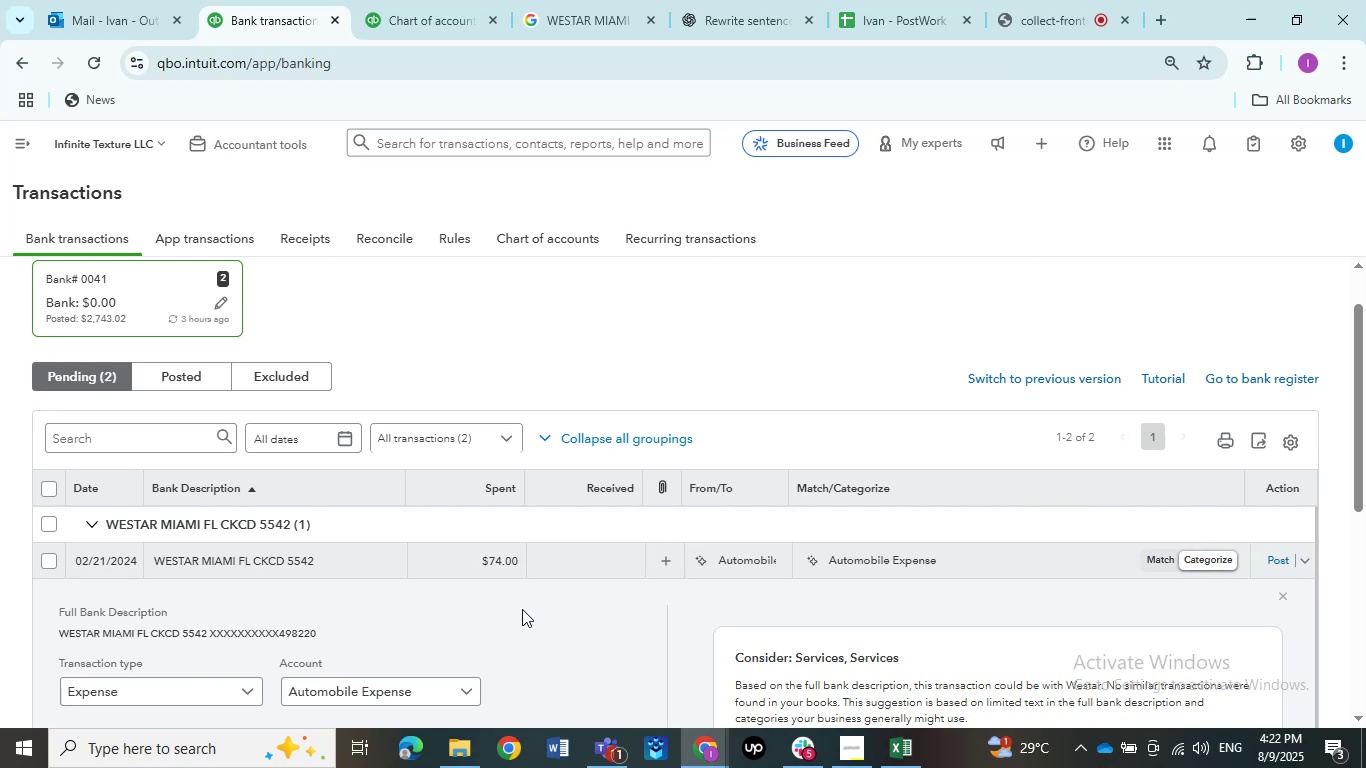 
wait(8.38)
 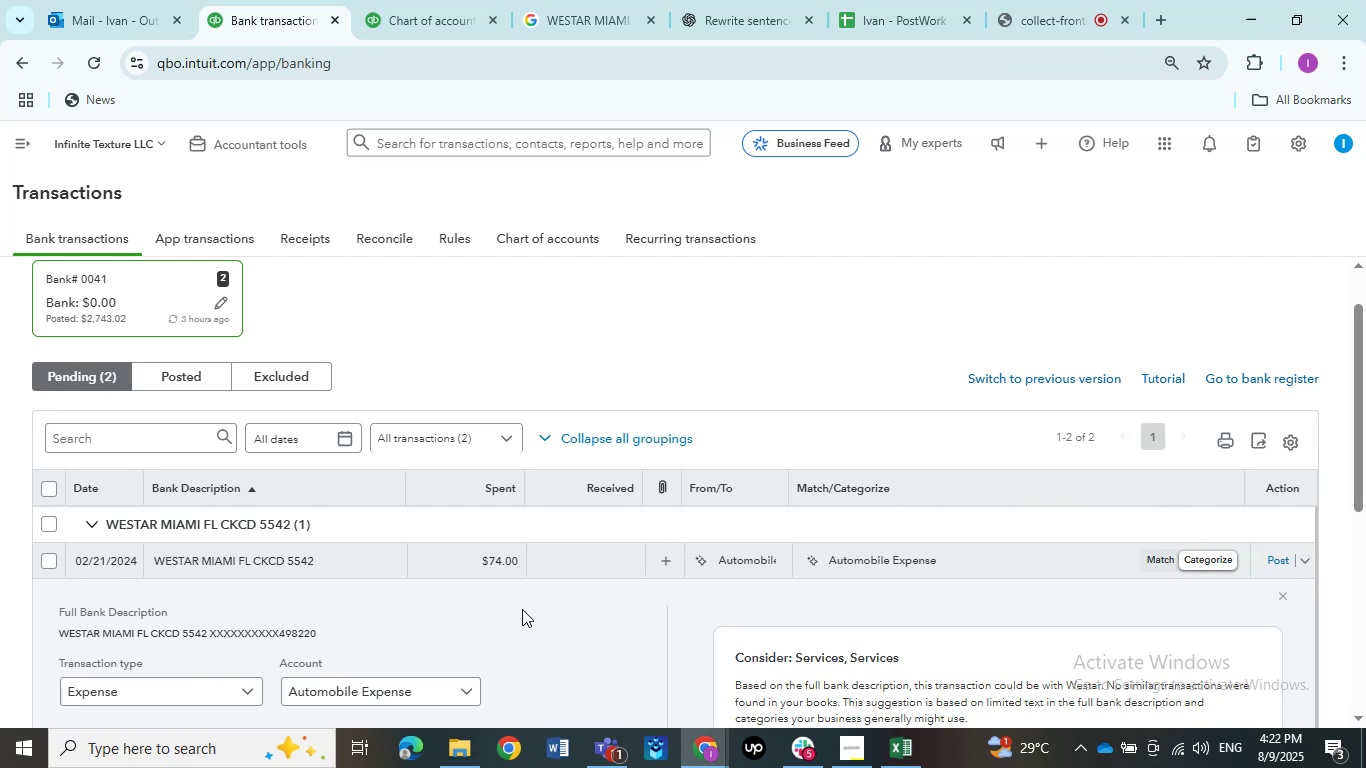 
left_click([1276, 557])
 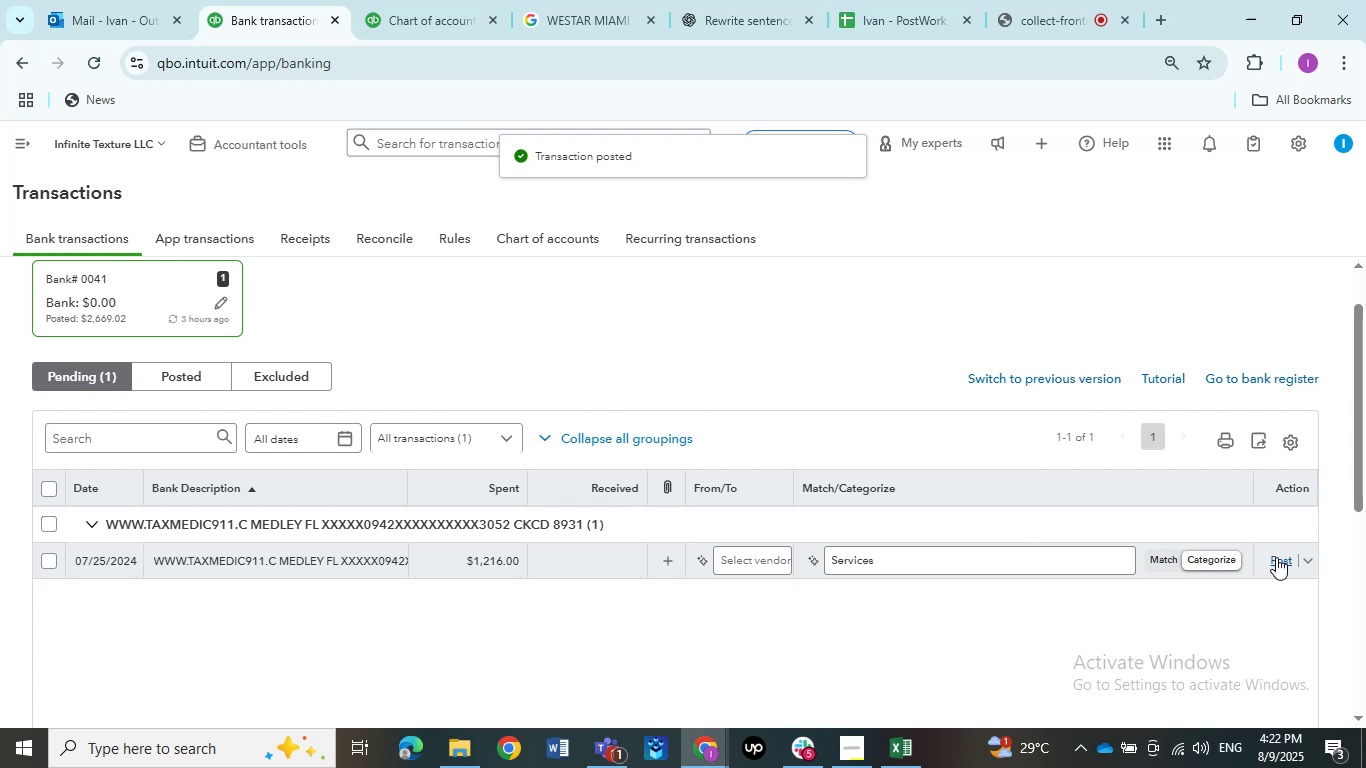 
left_click([351, 571])
 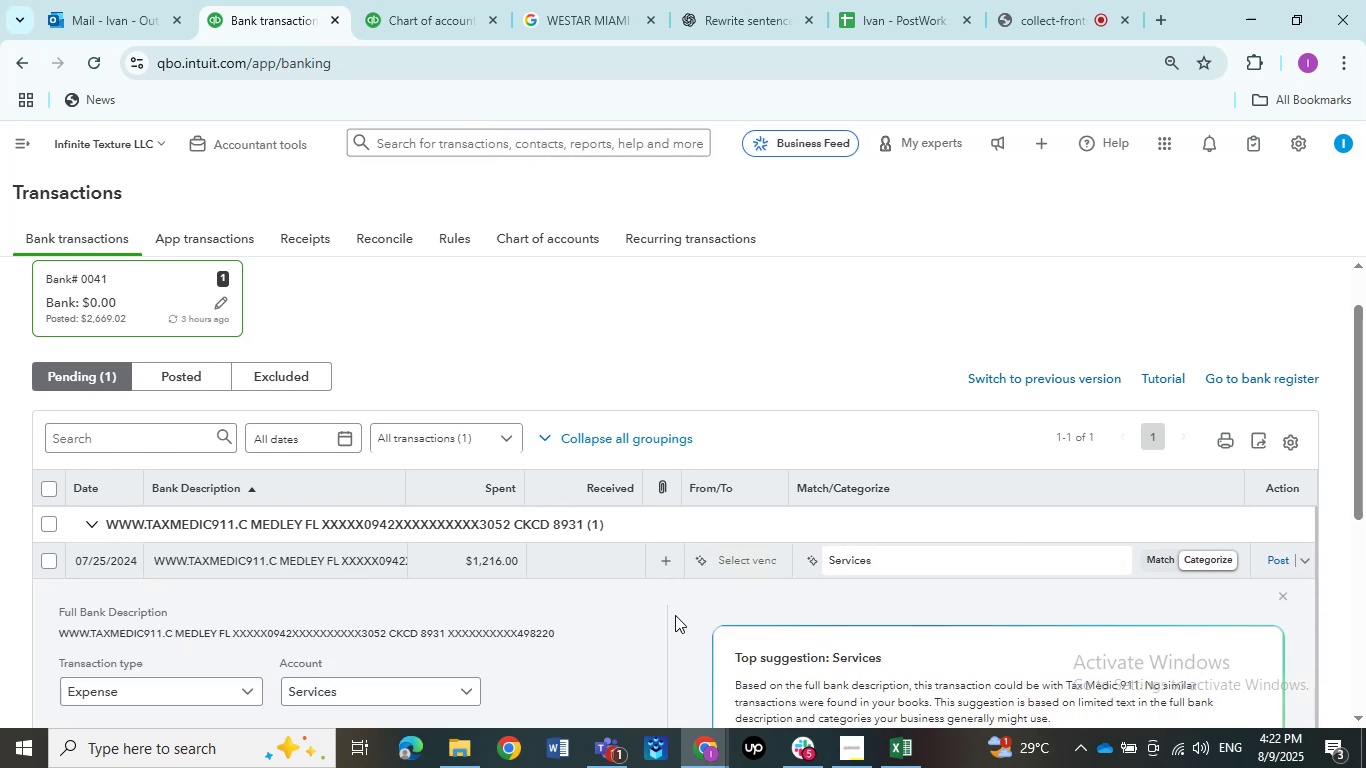 
scroll: coordinate [632, 616], scroll_direction: down, amount: 2.0
 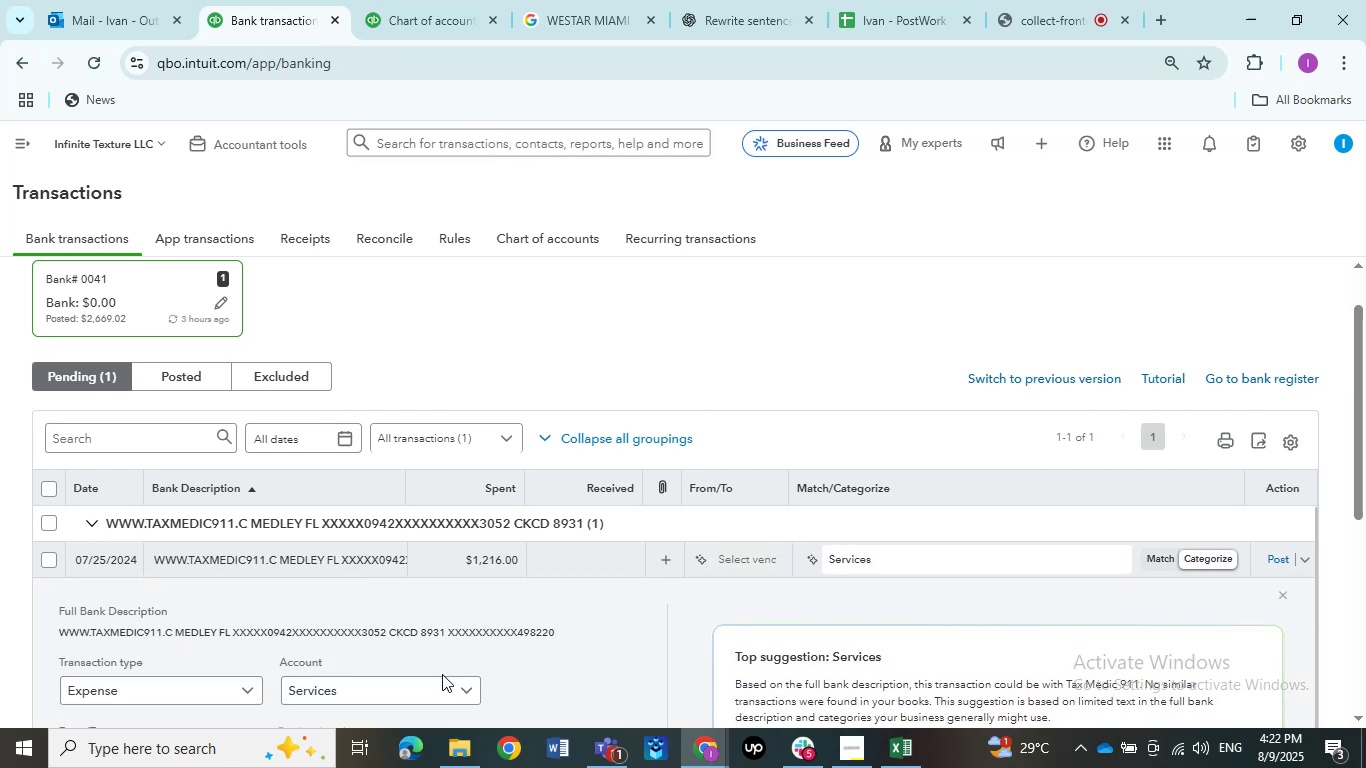 
left_click([439, 680])
 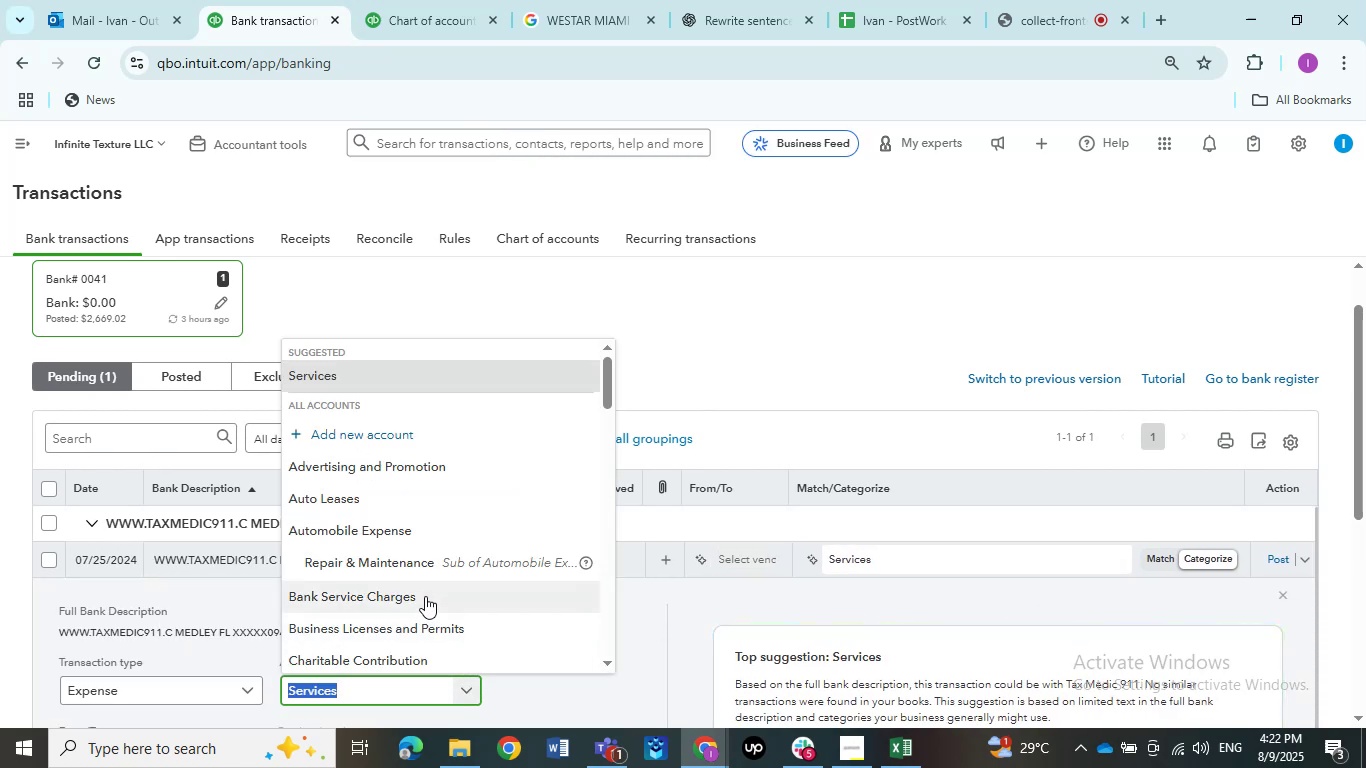 
scroll: coordinate [425, 596], scroll_direction: down, amount: 3.0
 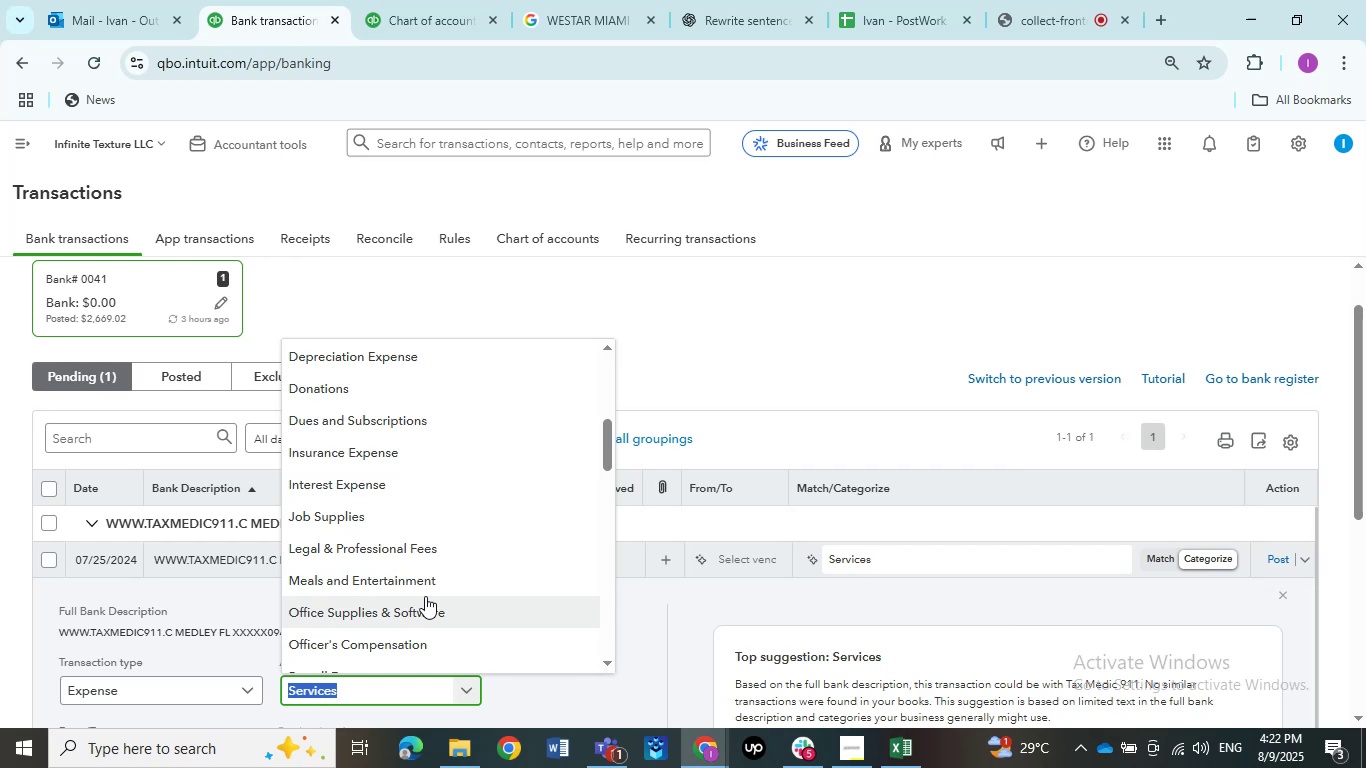 
wait(19.02)
 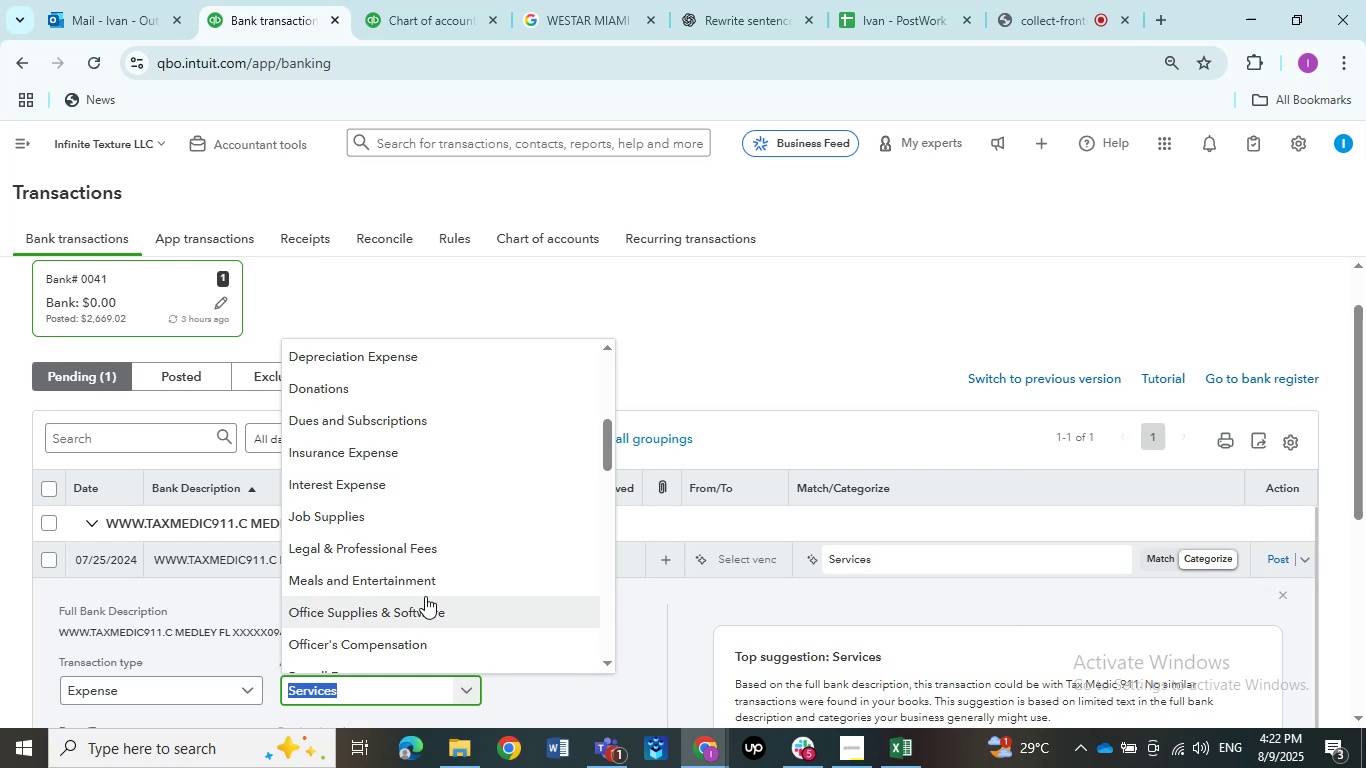 
scroll: coordinate [498, 560], scroll_direction: up, amount: 5.0
 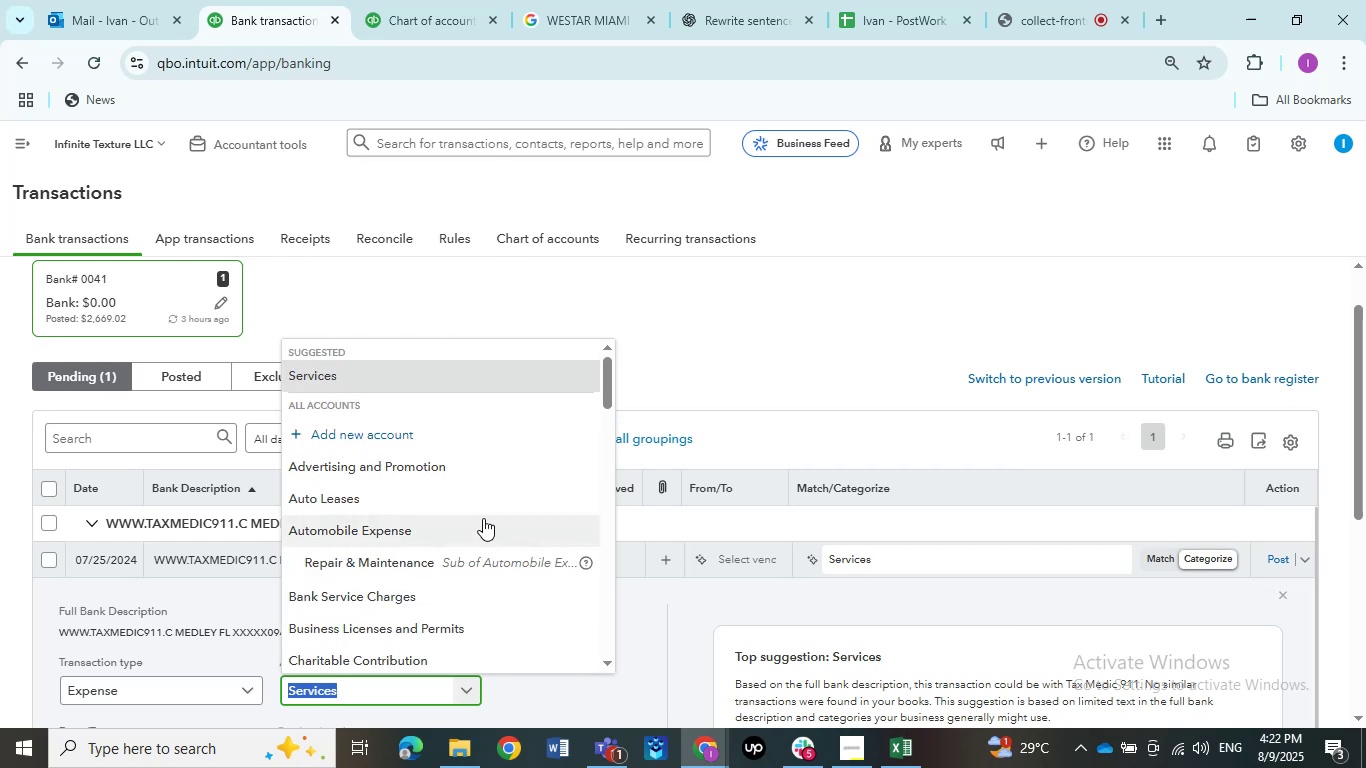 
scroll: coordinate [481, 517], scroll_direction: down, amount: 3.0
 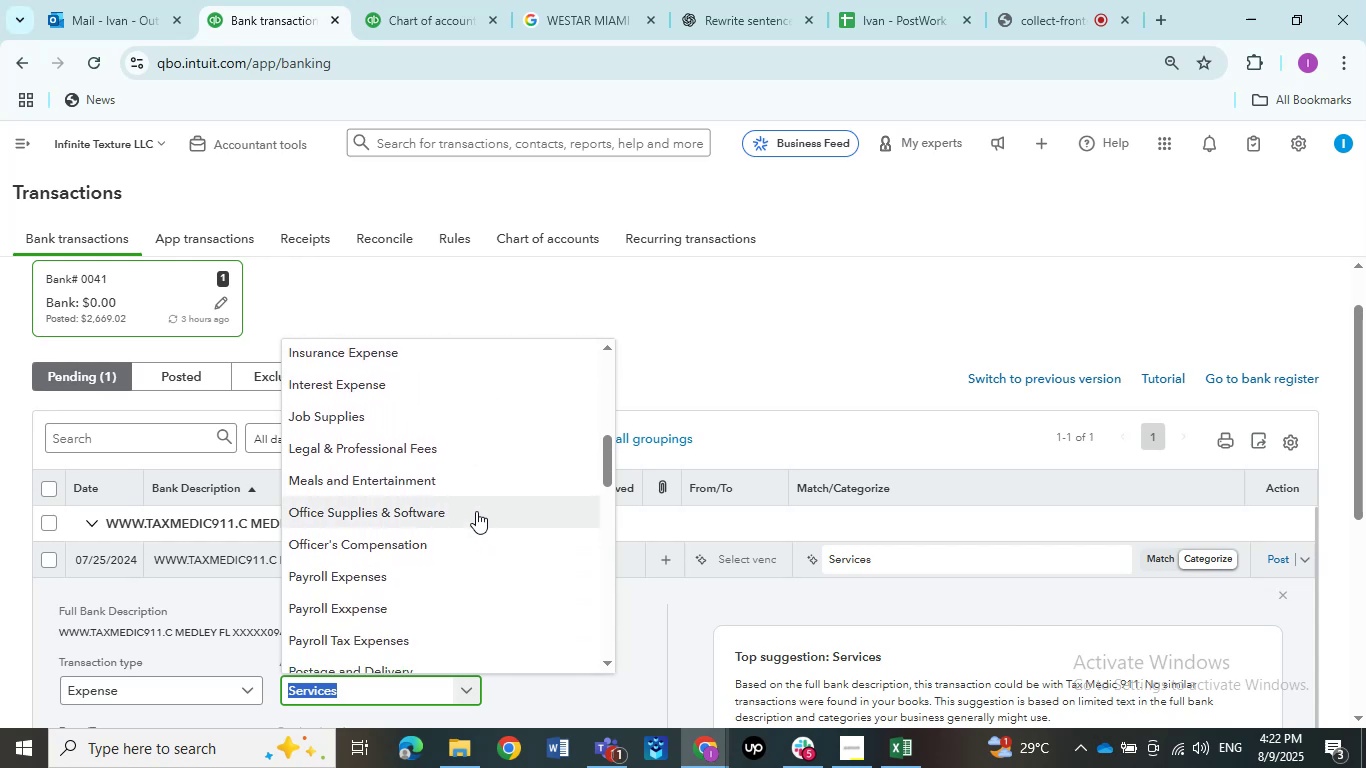 
left_click([434, 456])
 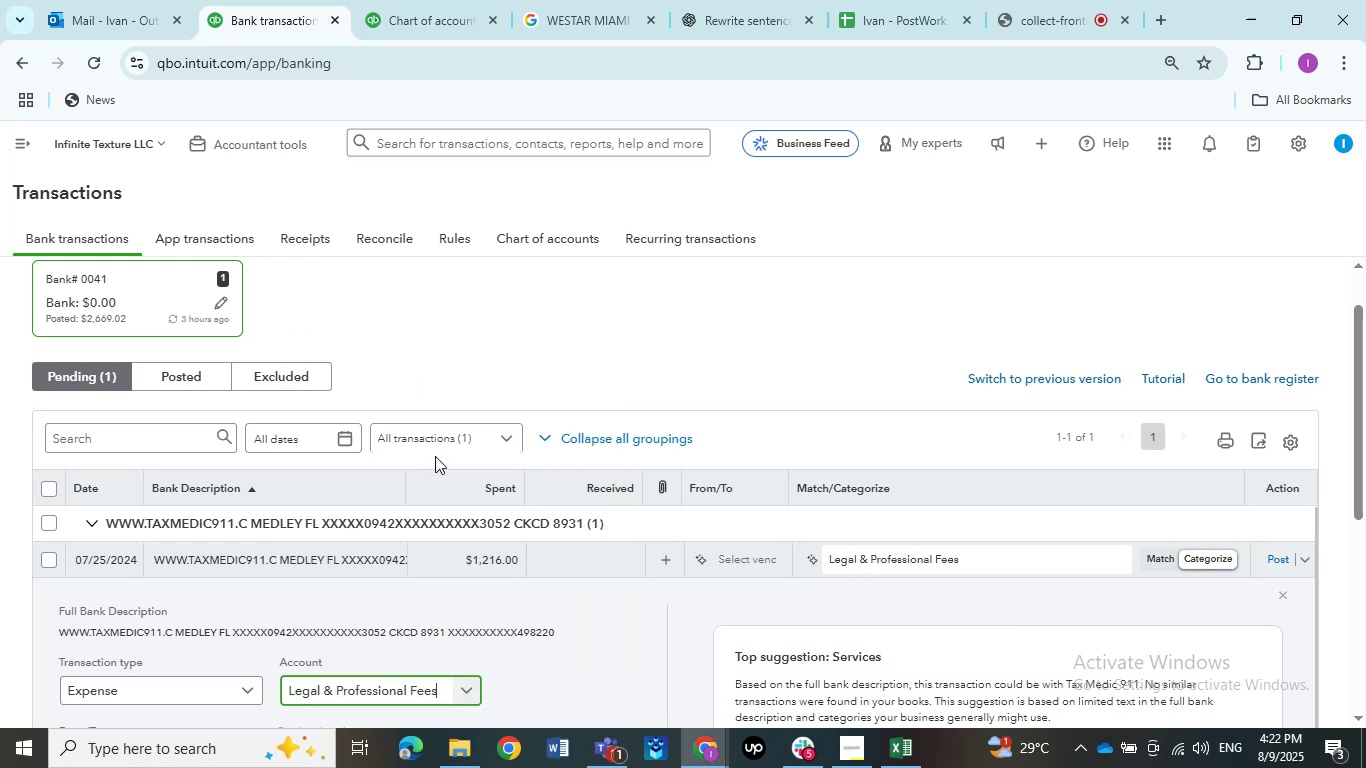 
scroll: coordinate [416, 418], scroll_direction: down, amount: 2.0
 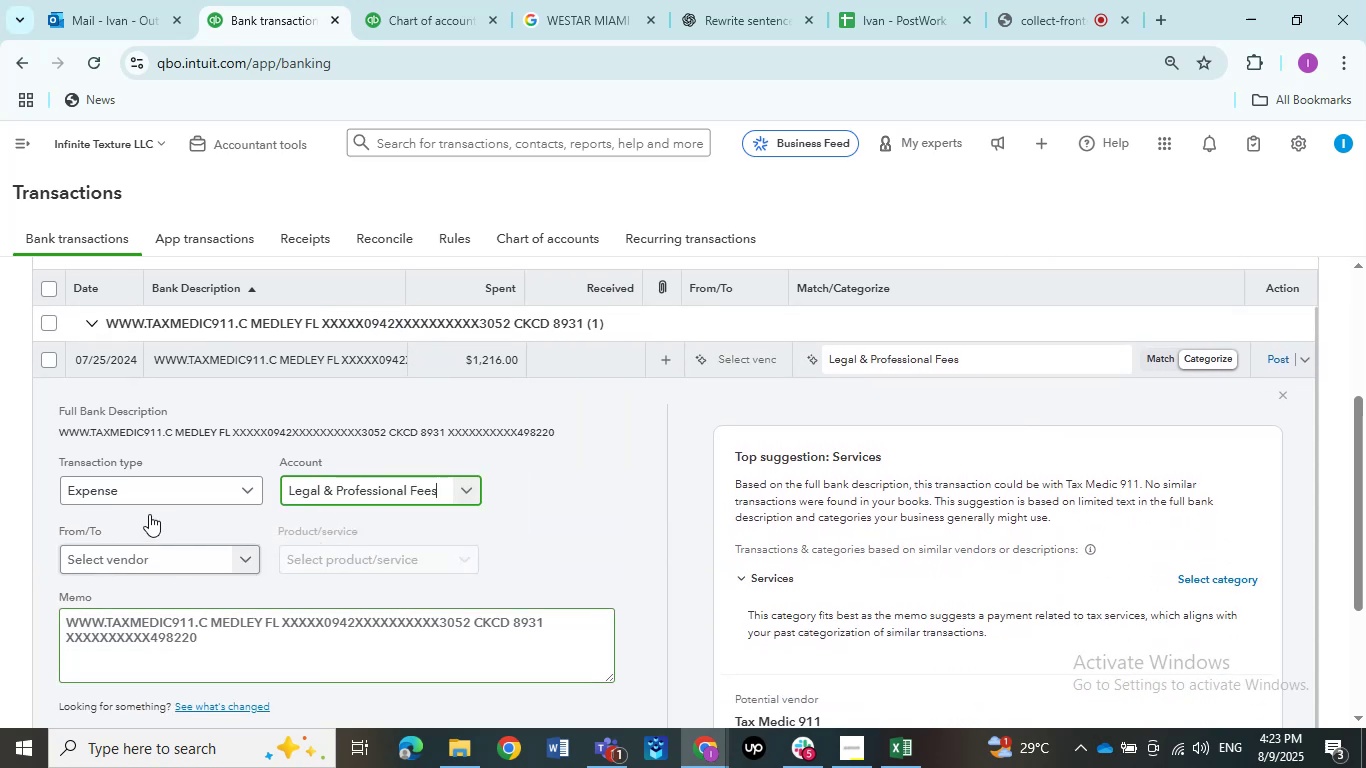 
mouse_move([132, 512])
 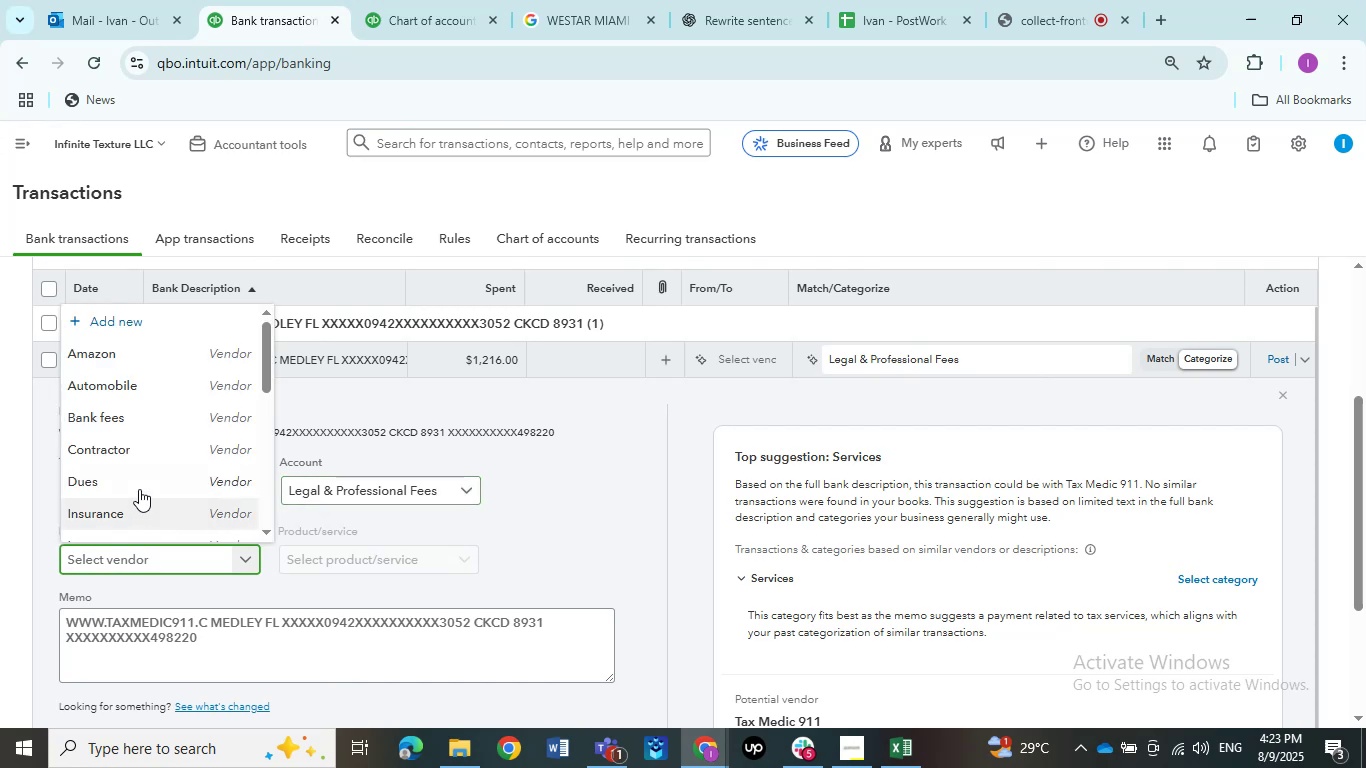 
scroll: coordinate [167, 488], scroll_direction: down, amount: 2.0
 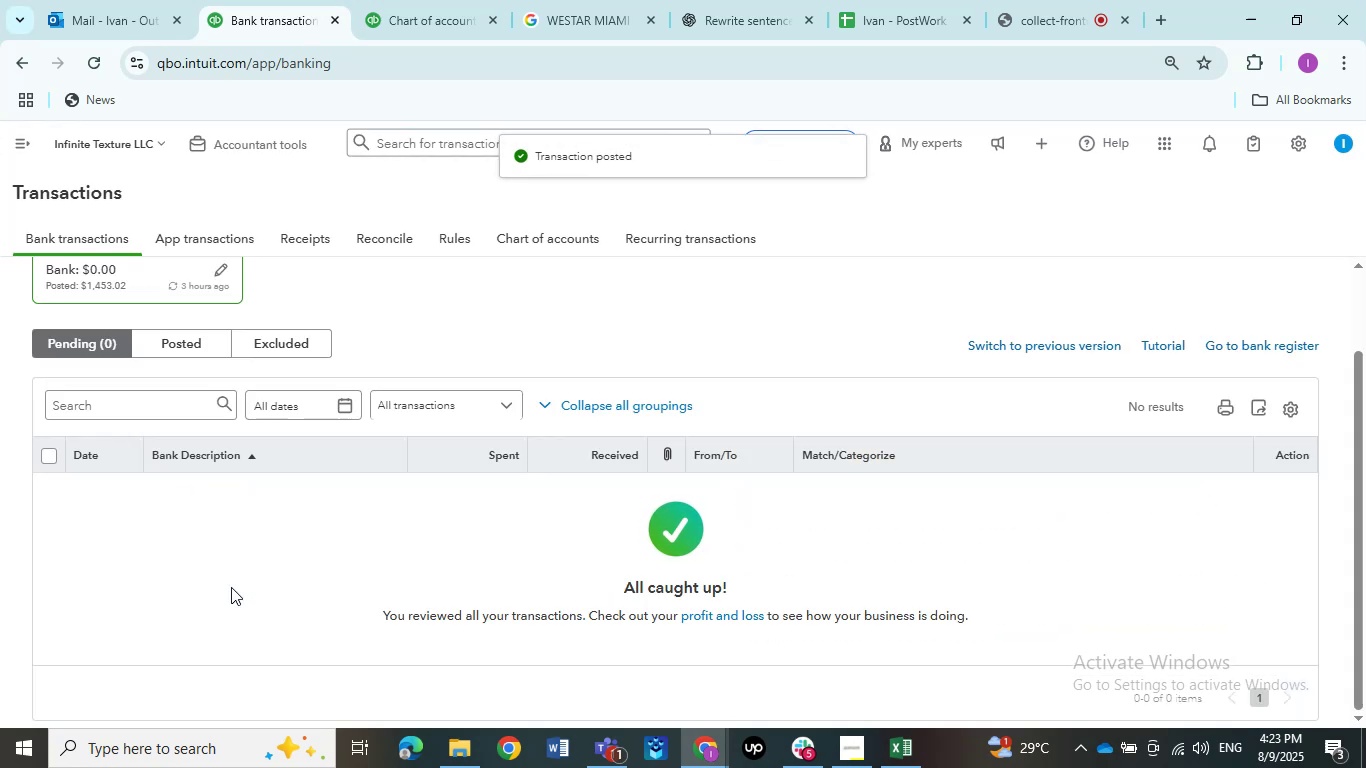 
wait(12.06)
 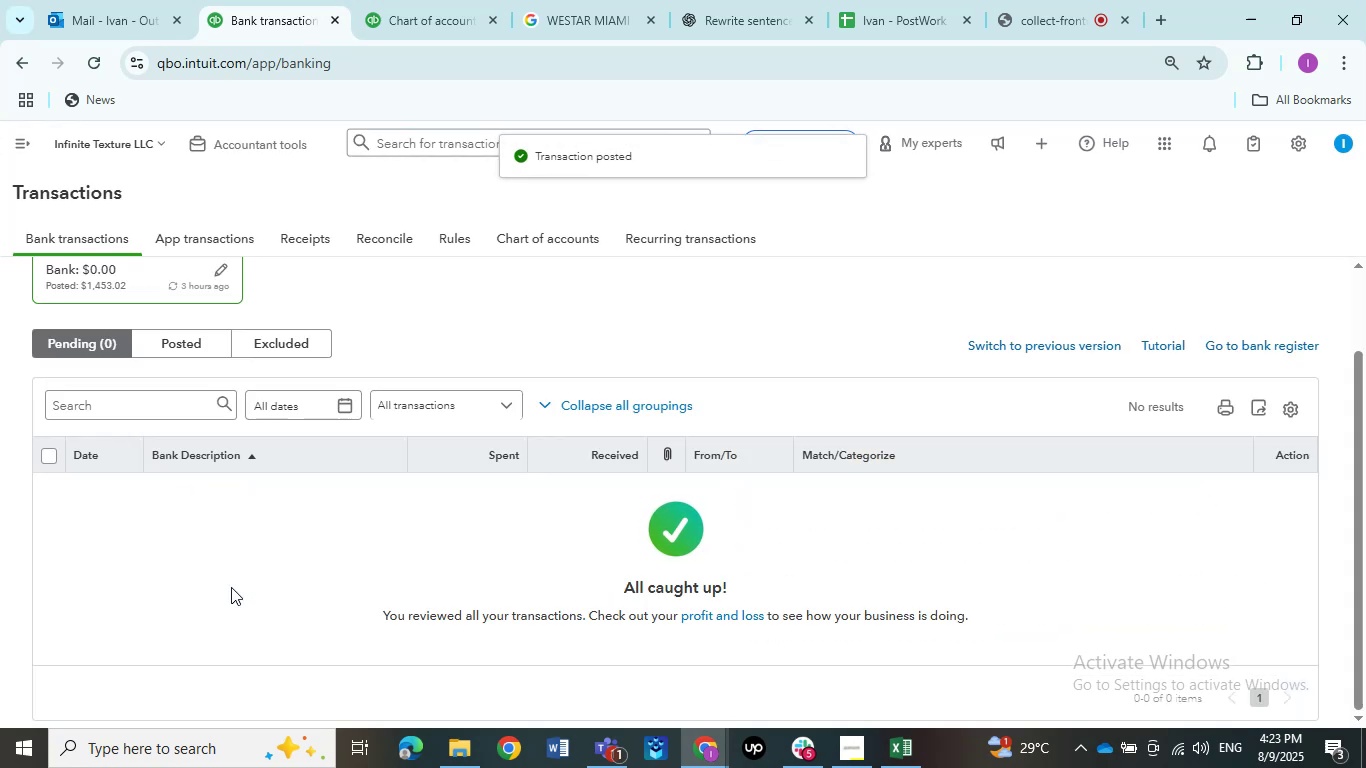 
right_click([398, 249])
 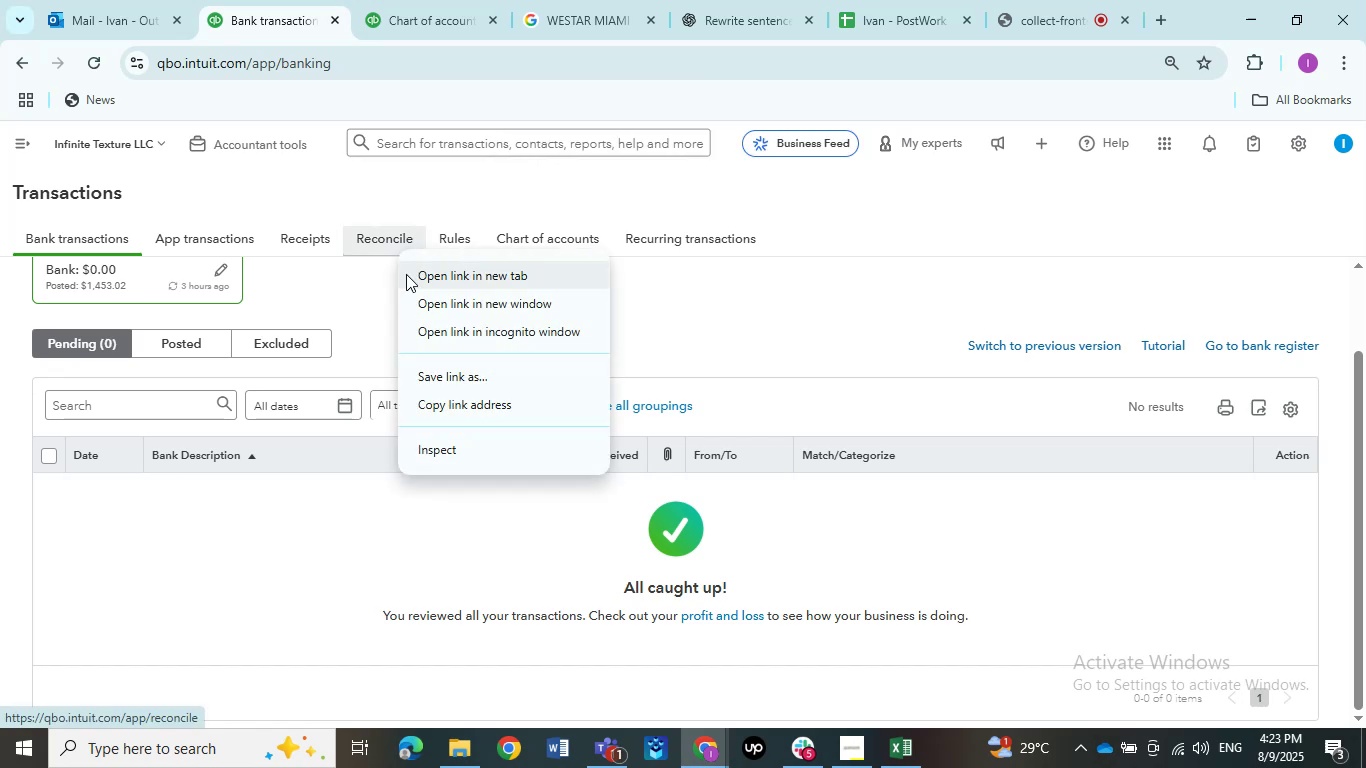 
left_click([406, 274])
 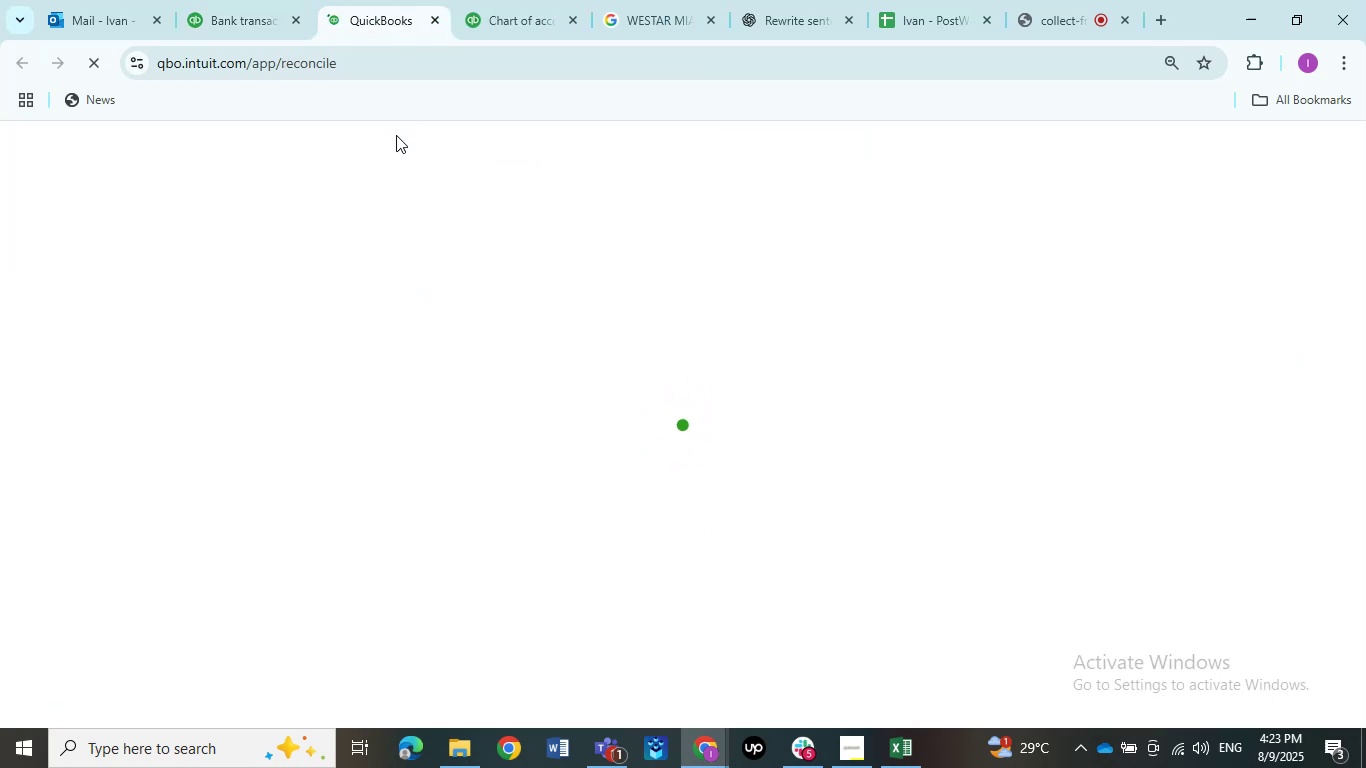 
wait(9.22)
 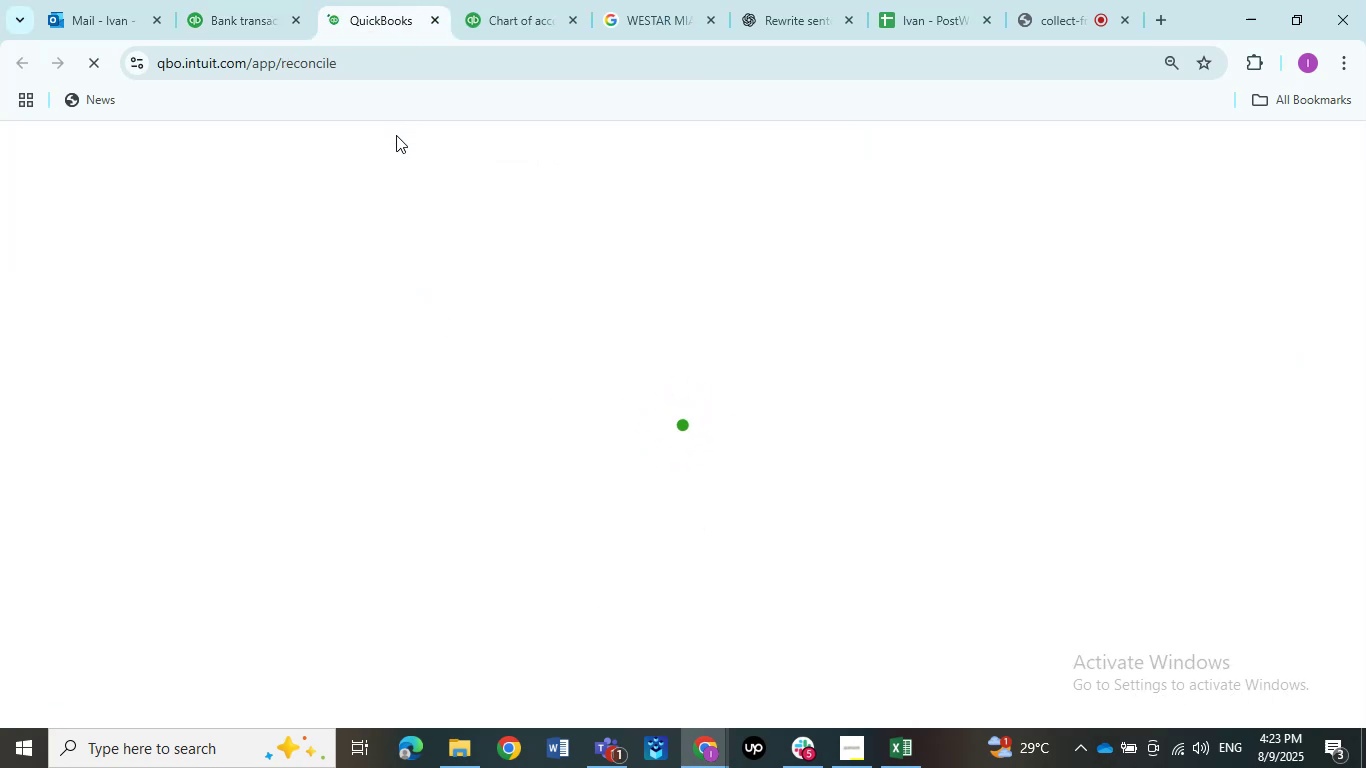 
left_click([60, 449])
 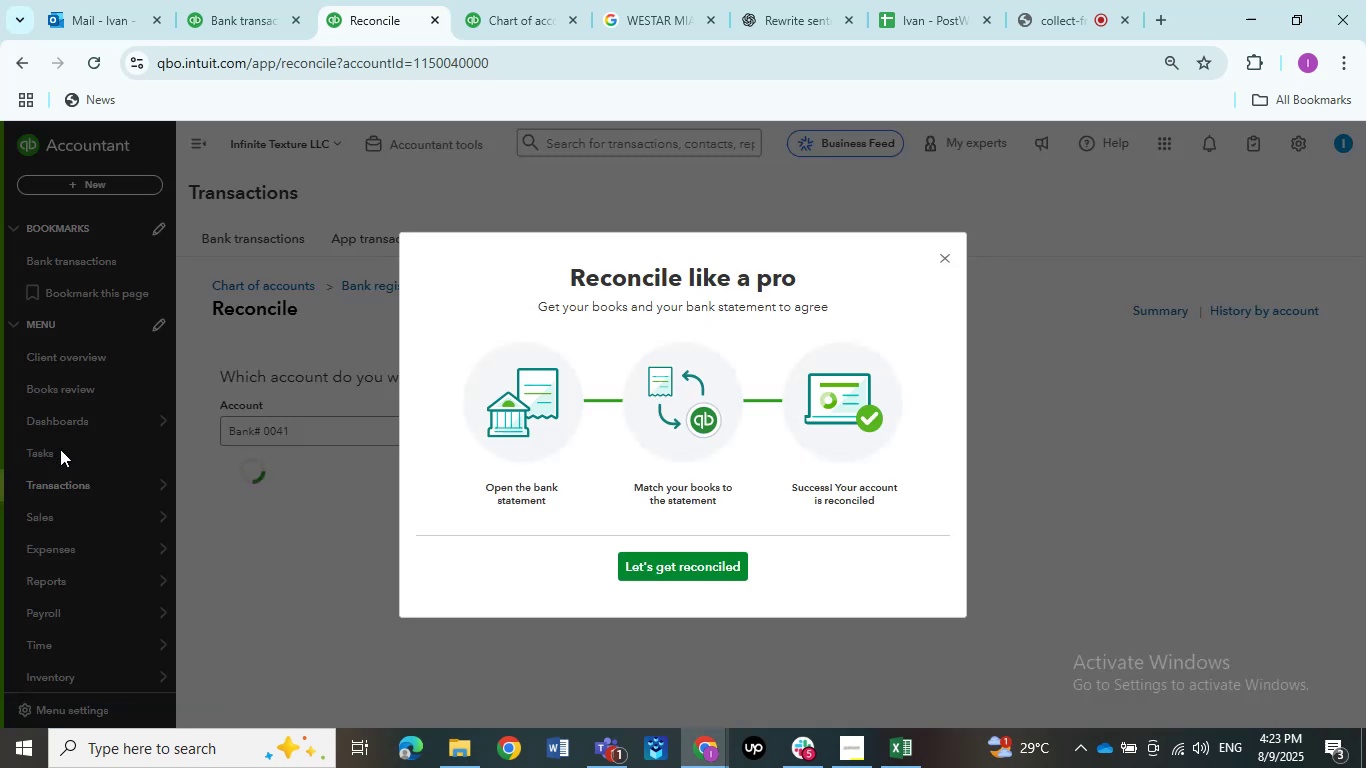 
wait(5.65)
 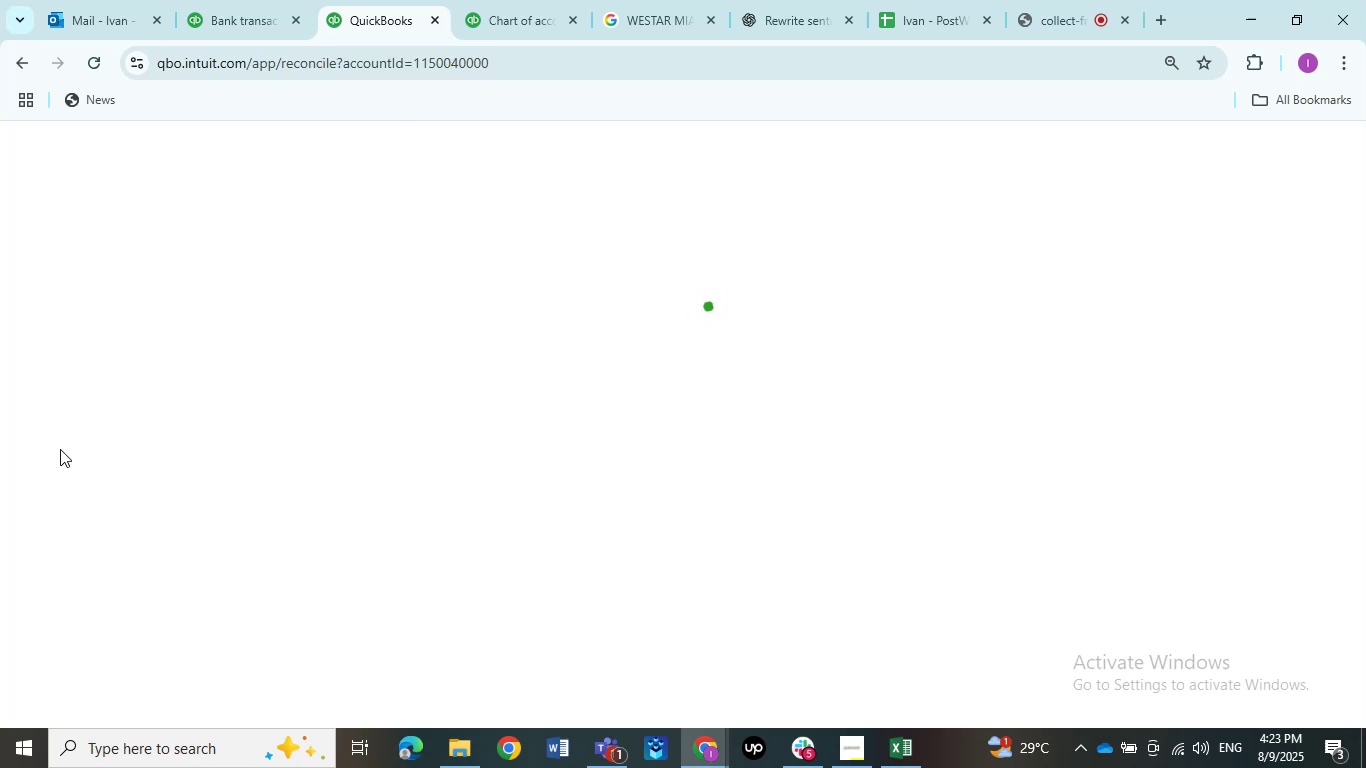 
left_click([632, 571])
 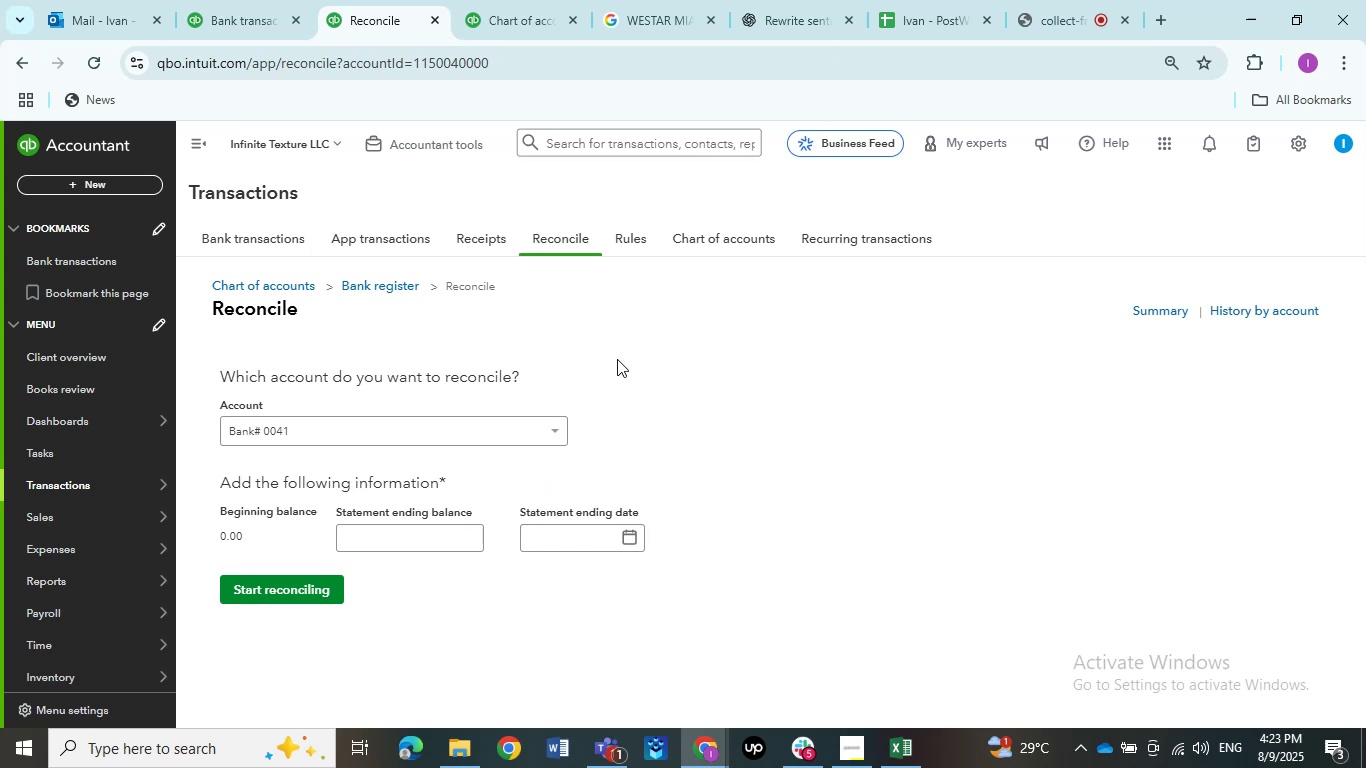 
left_click([488, 0])
 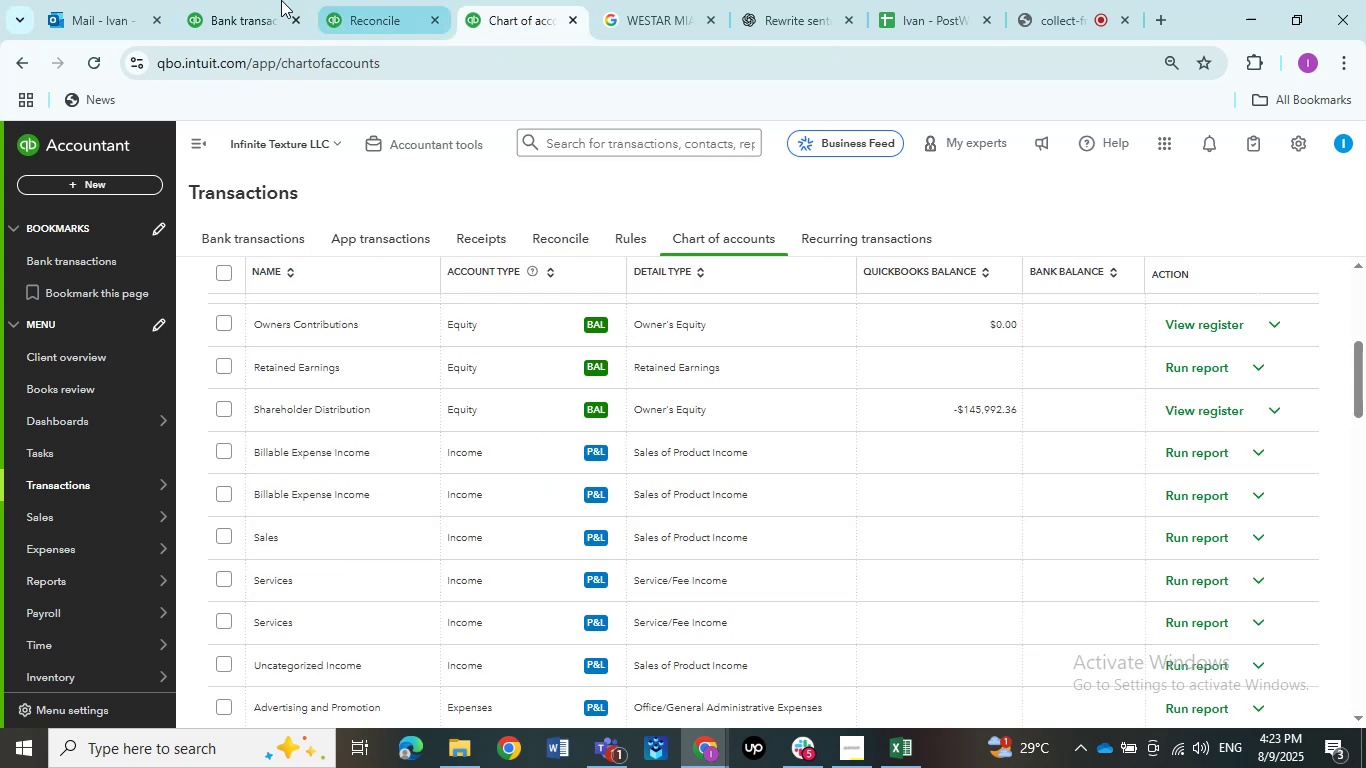 
left_click([225, 1])
 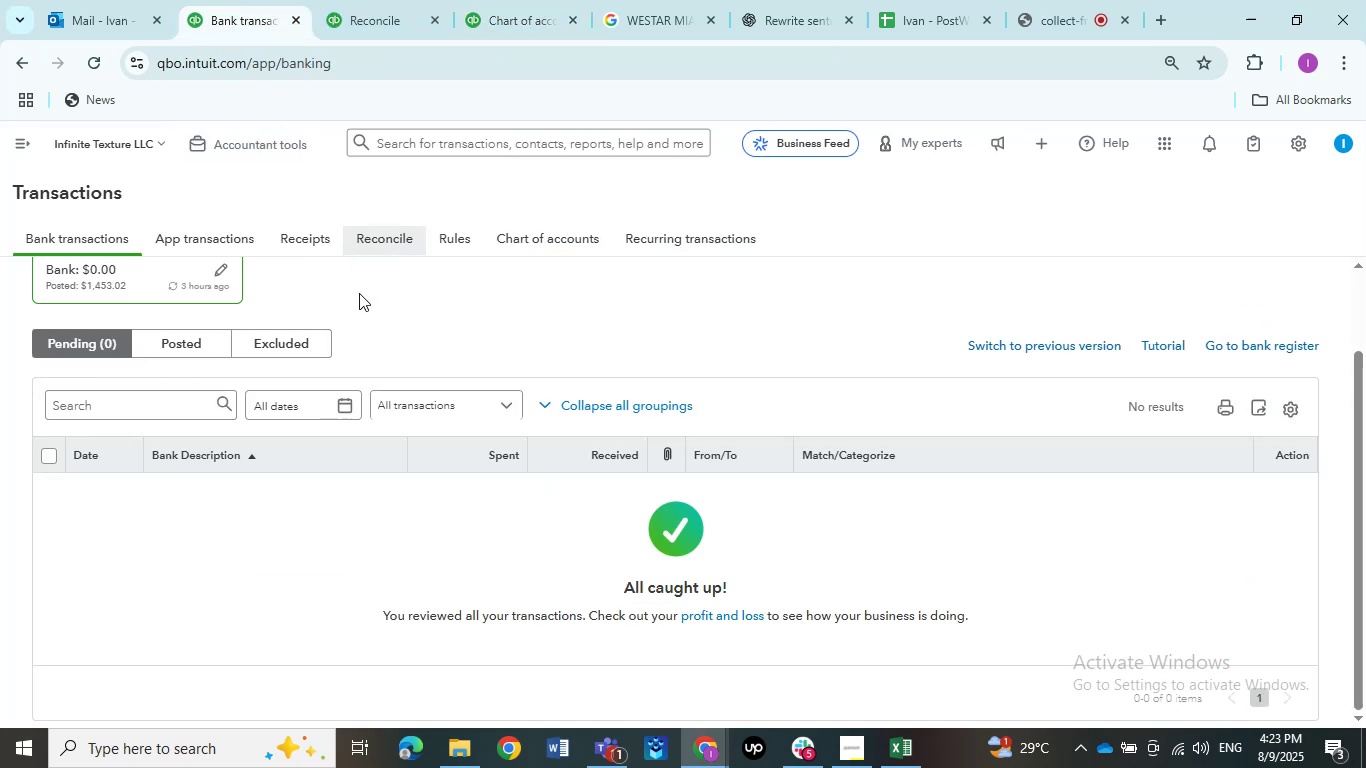 
left_click([240, 128])
 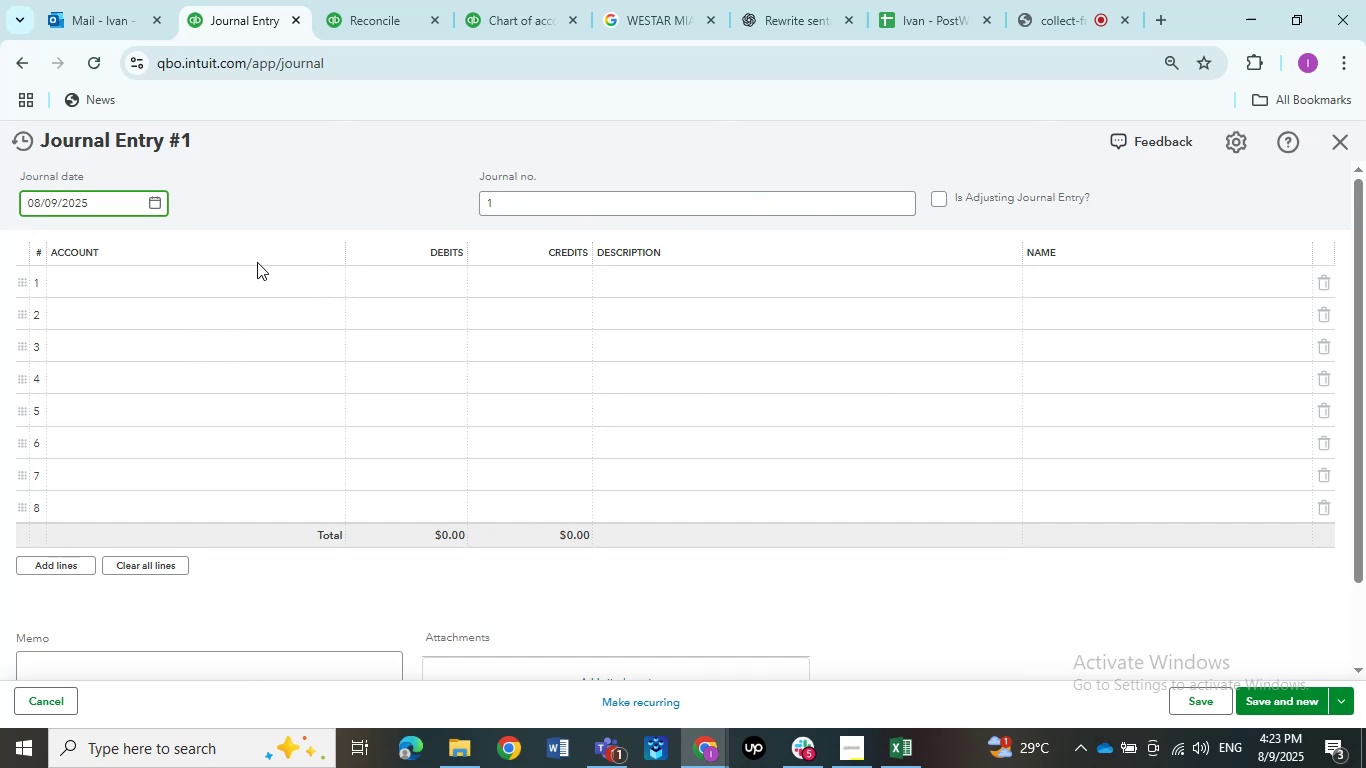 
wait(16.34)
 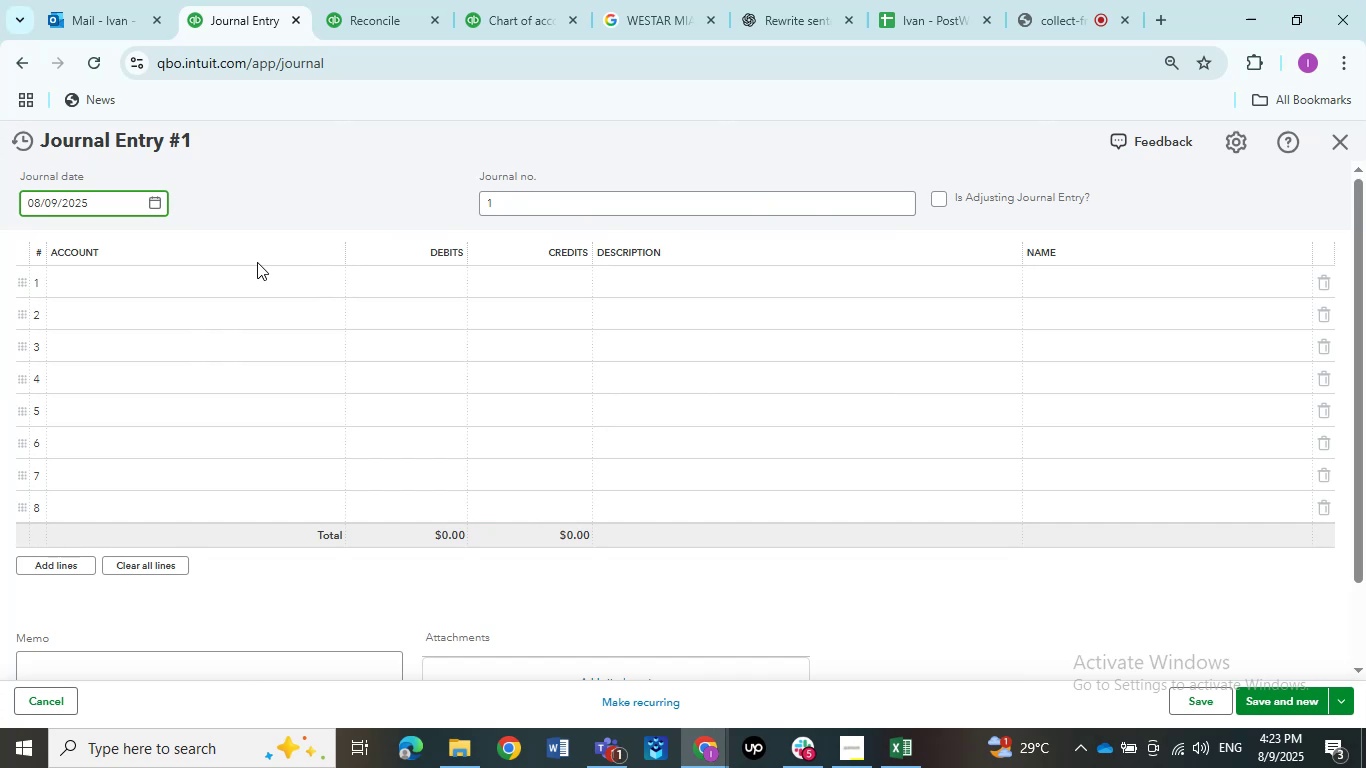 
left_click([220, 291])
 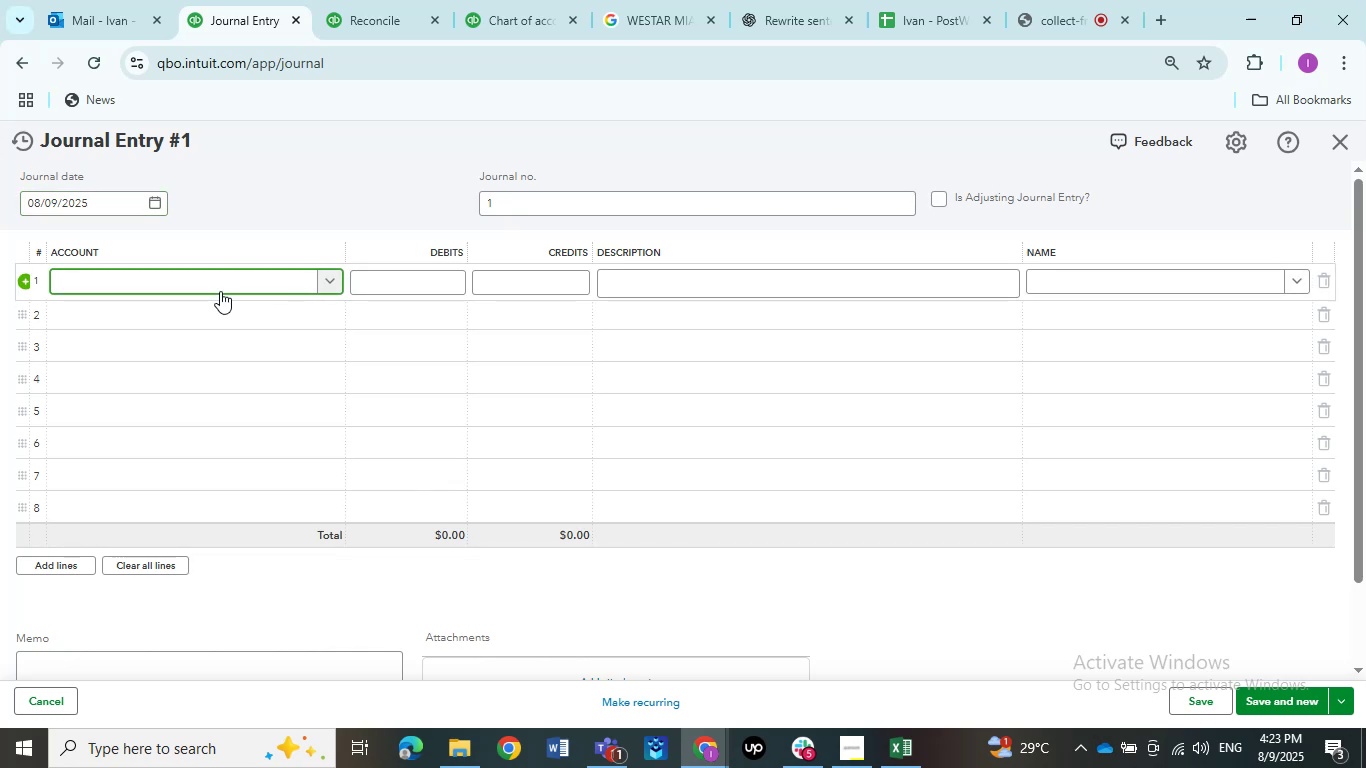 
type(bank)
 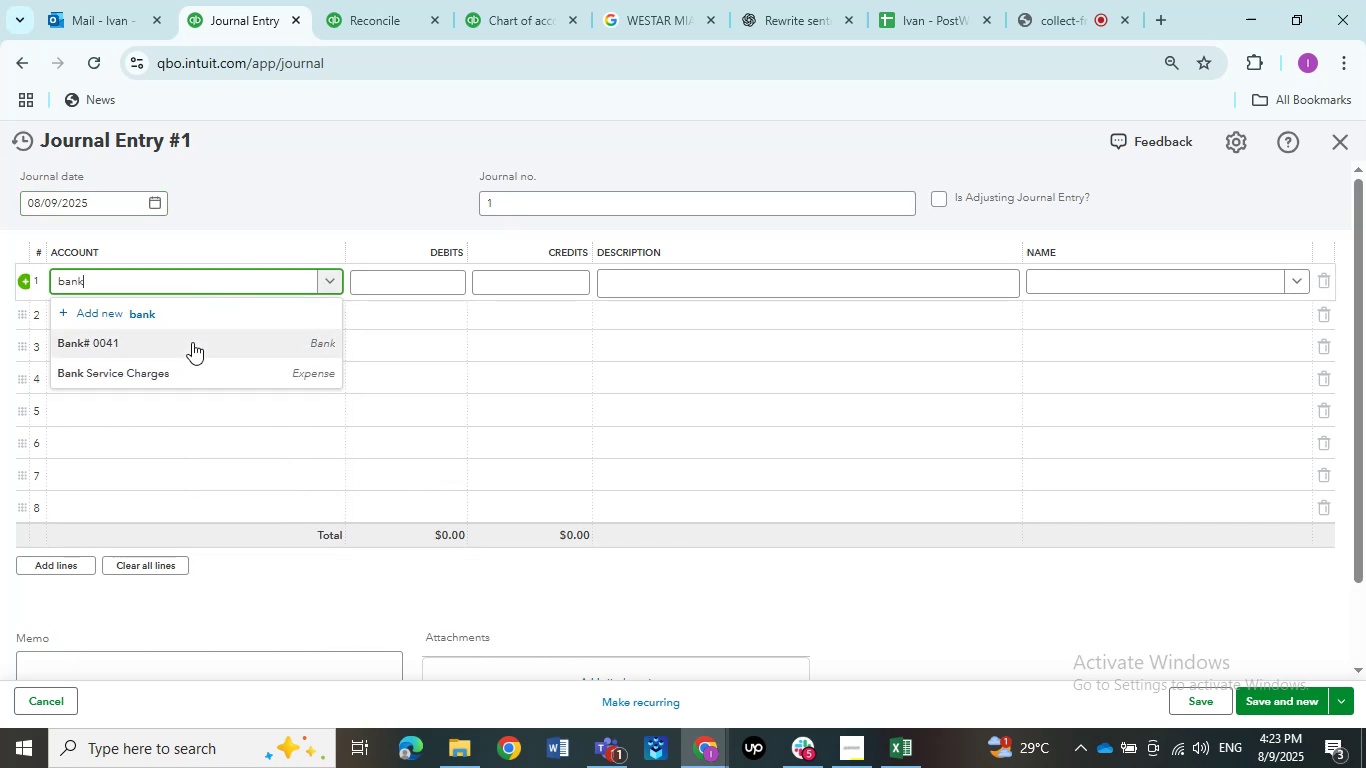 
left_click([192, 342])
 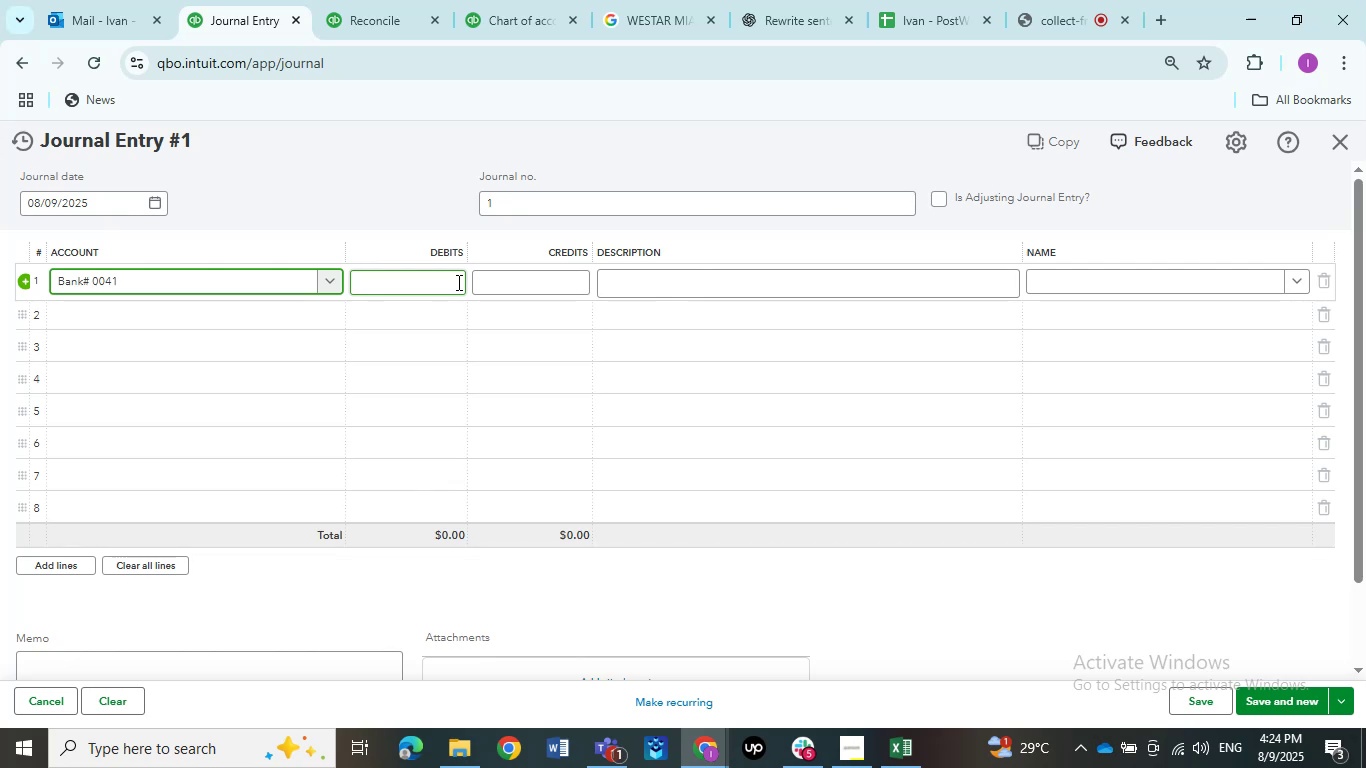 
wait(5.46)
 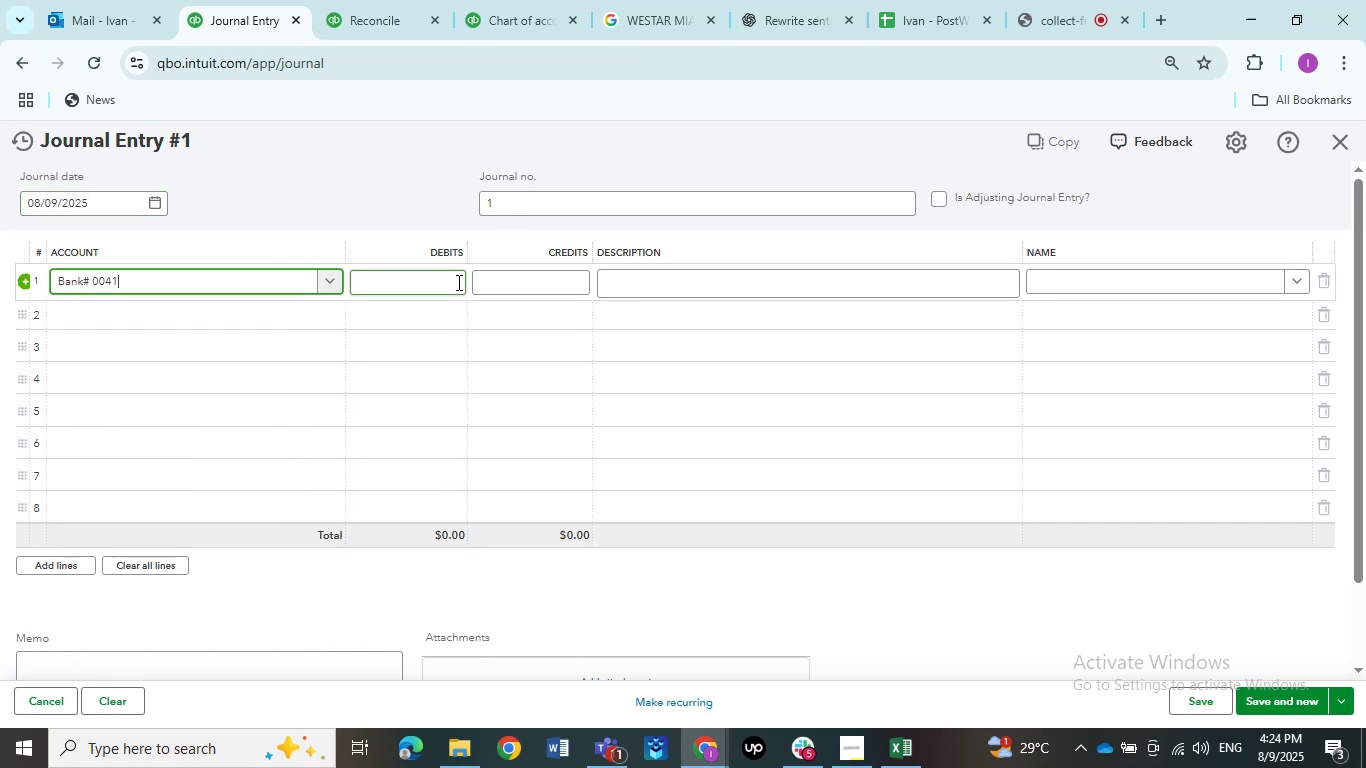 
left_click([917, 745])
 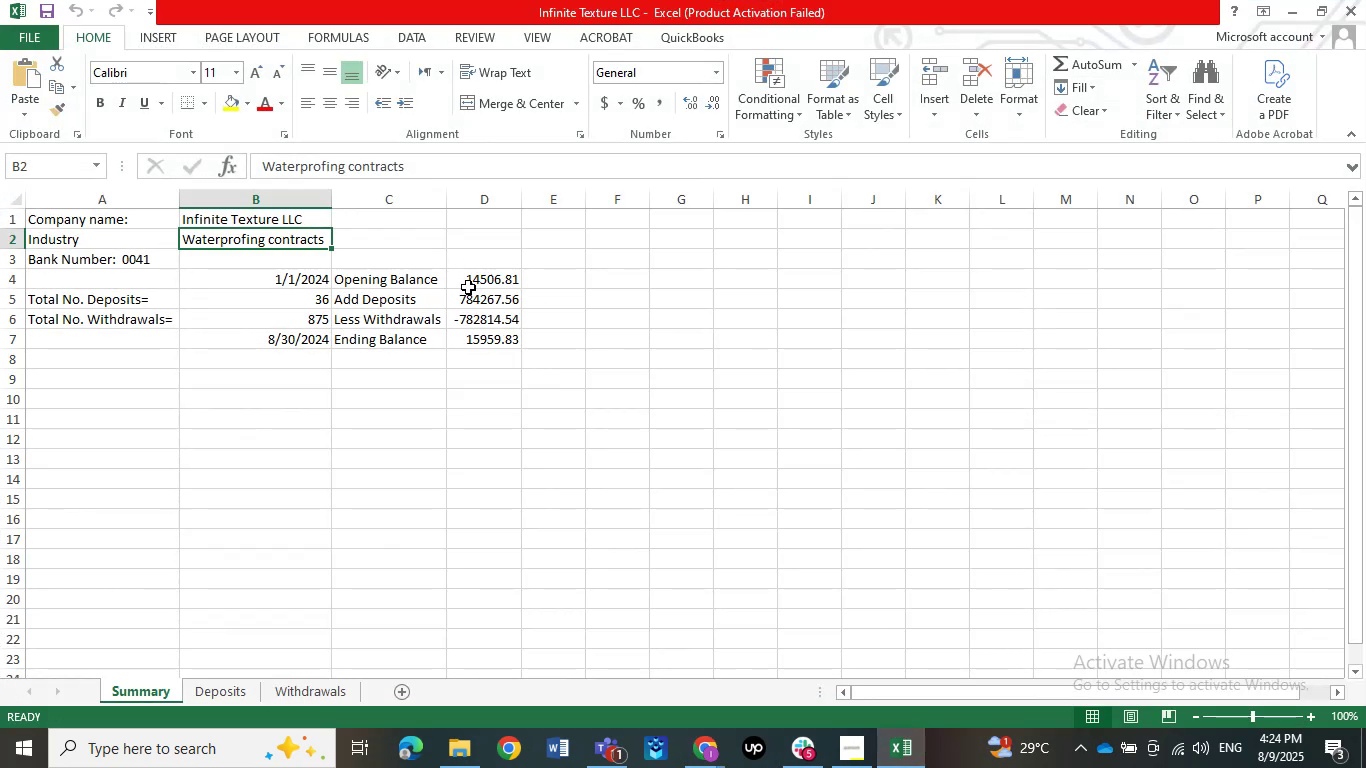 
double_click([479, 281])
 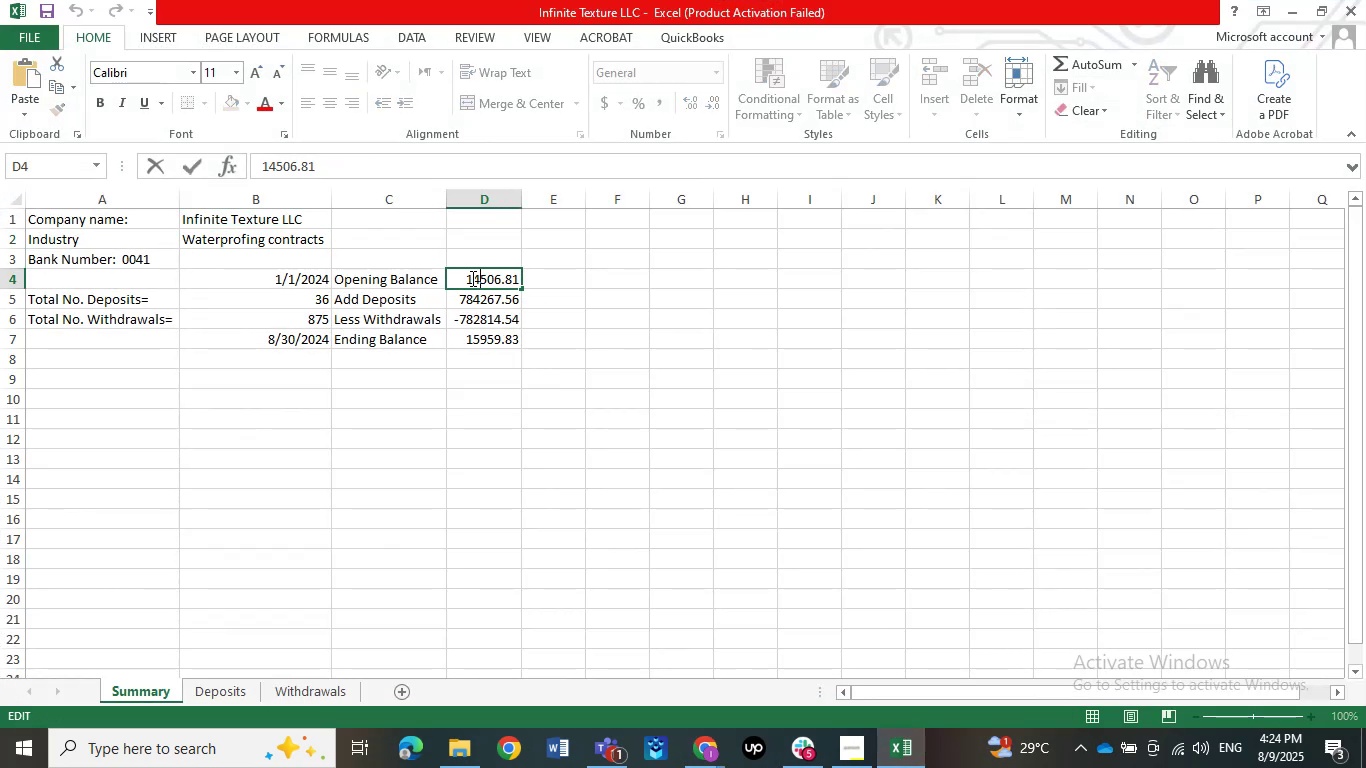 
left_click_drag(start_coordinate=[464, 278], to_coordinate=[546, 278])
 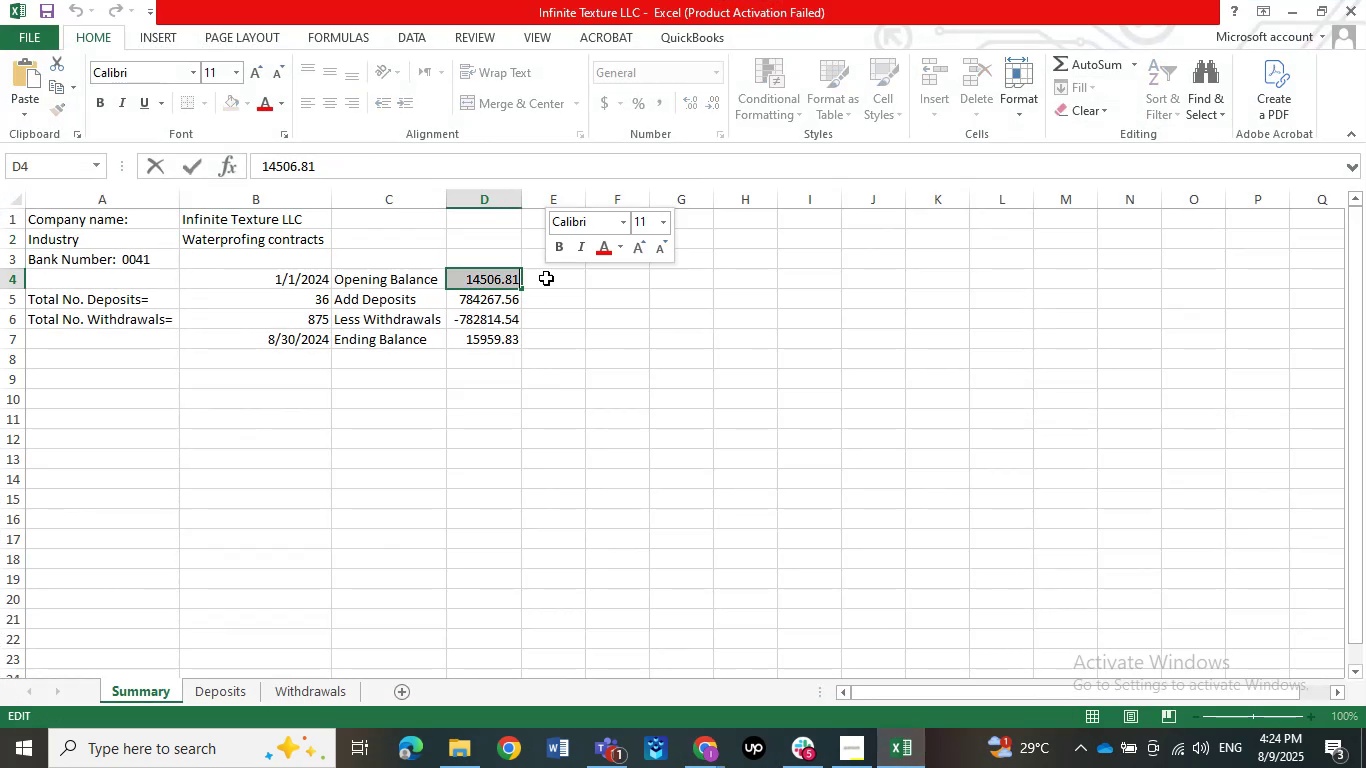 
key(Control+C)
 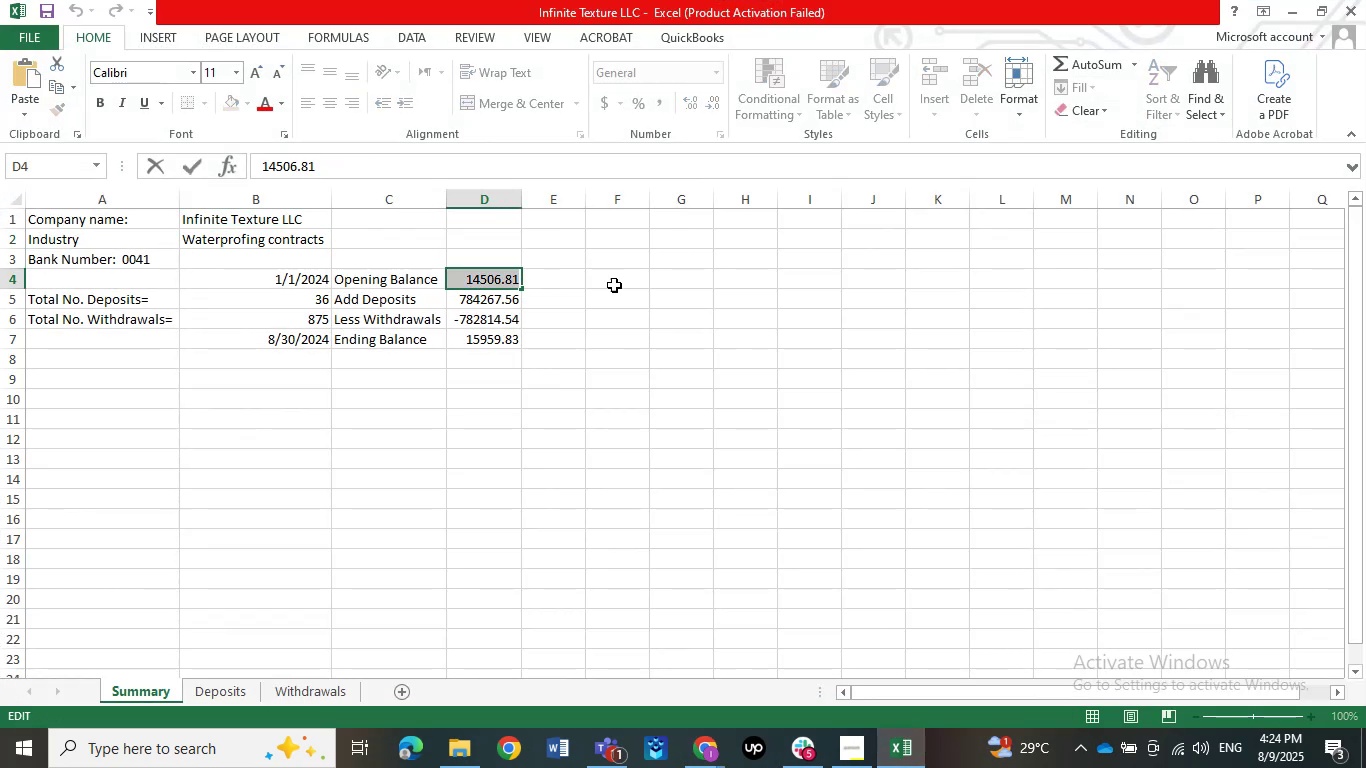 
left_click([615, 285])
 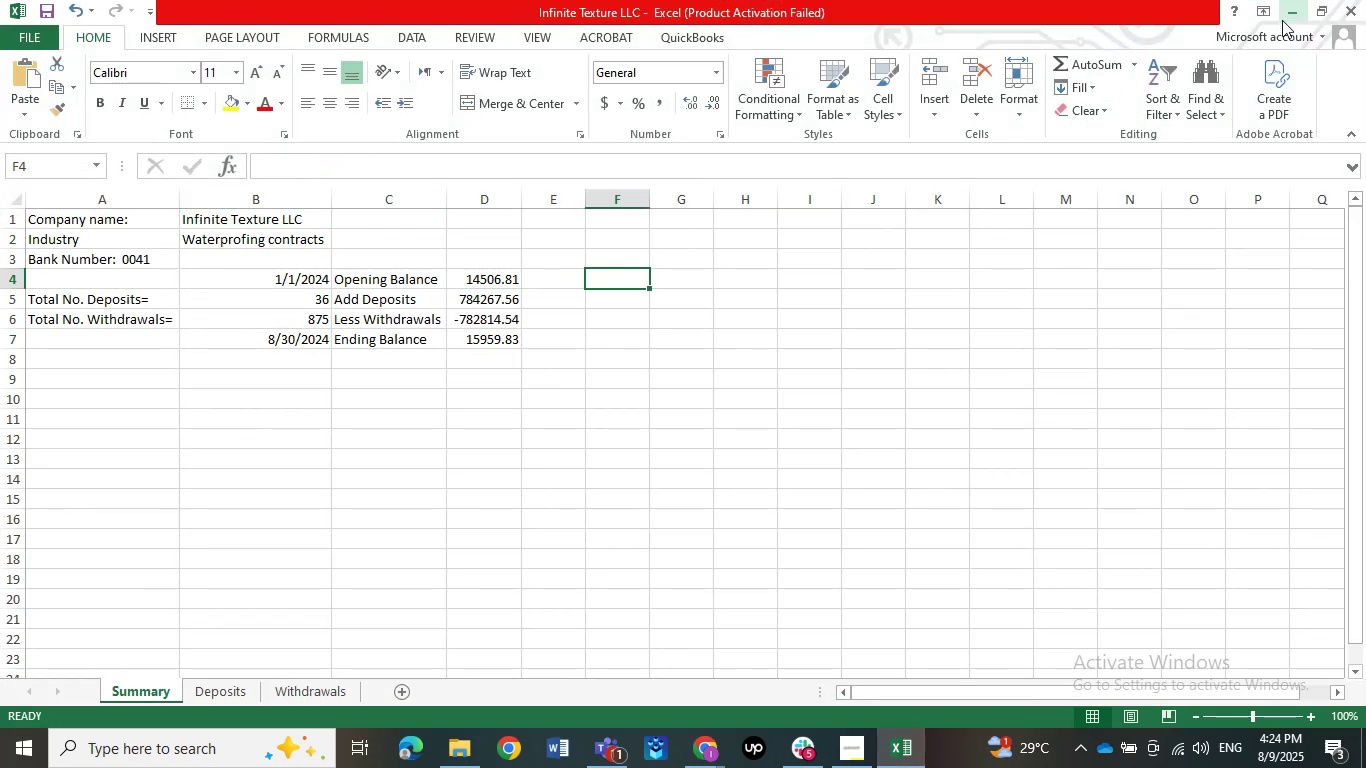 
left_click([1295, 0])
 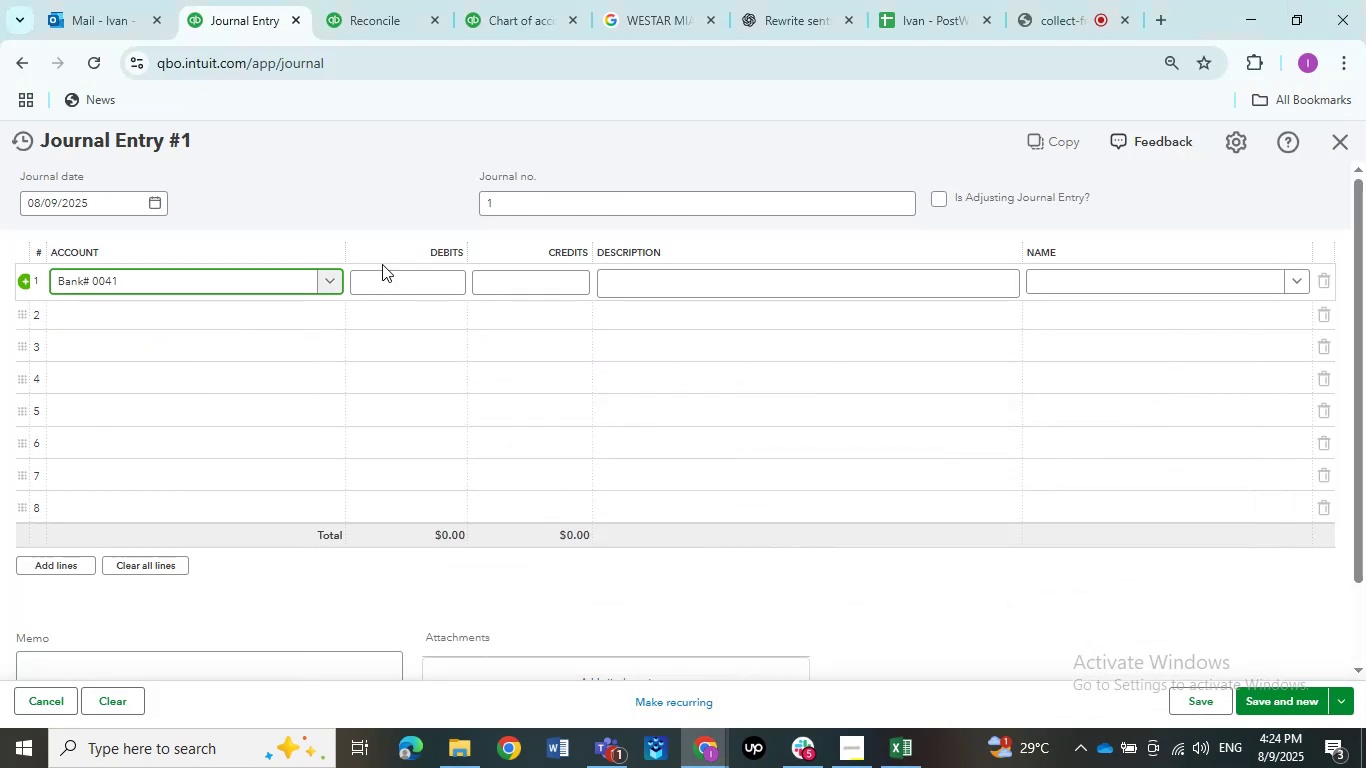 
left_click([383, 272])
 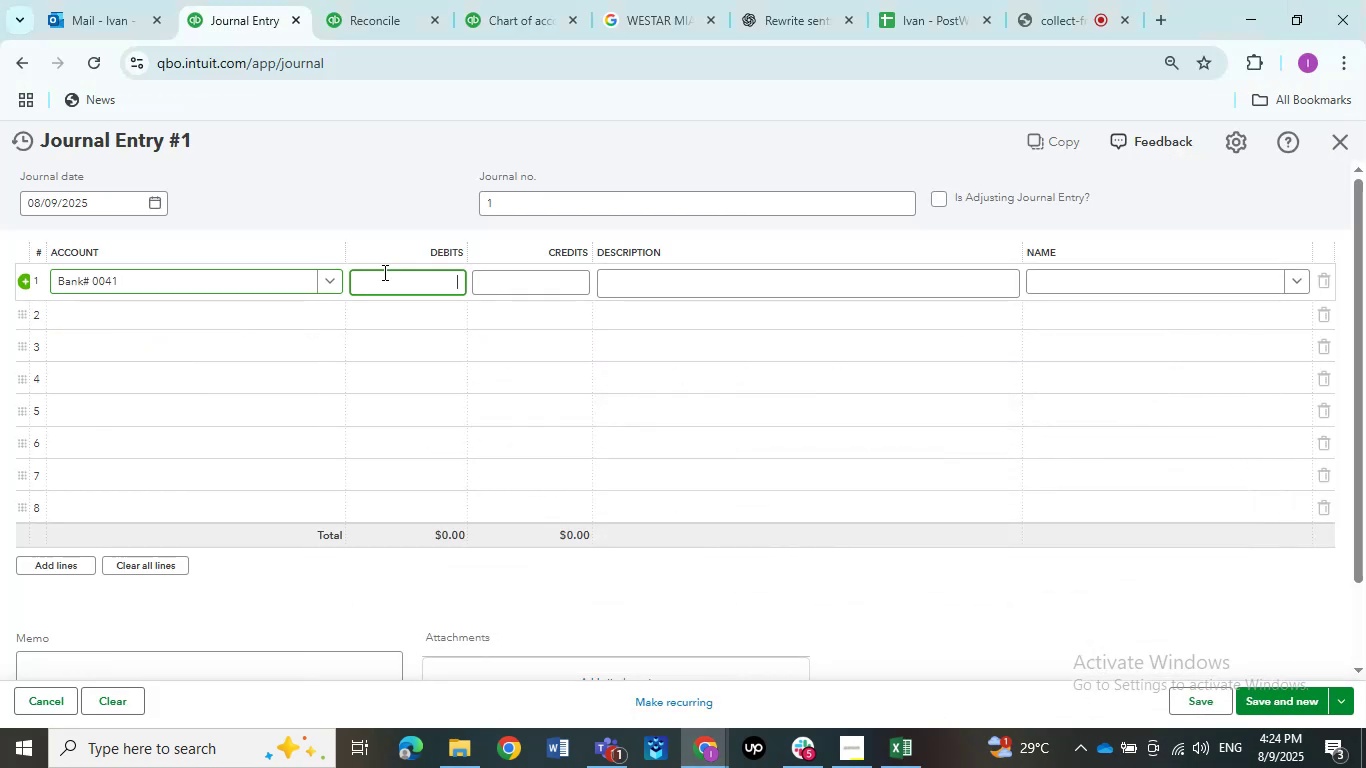 
key(Control+V)
 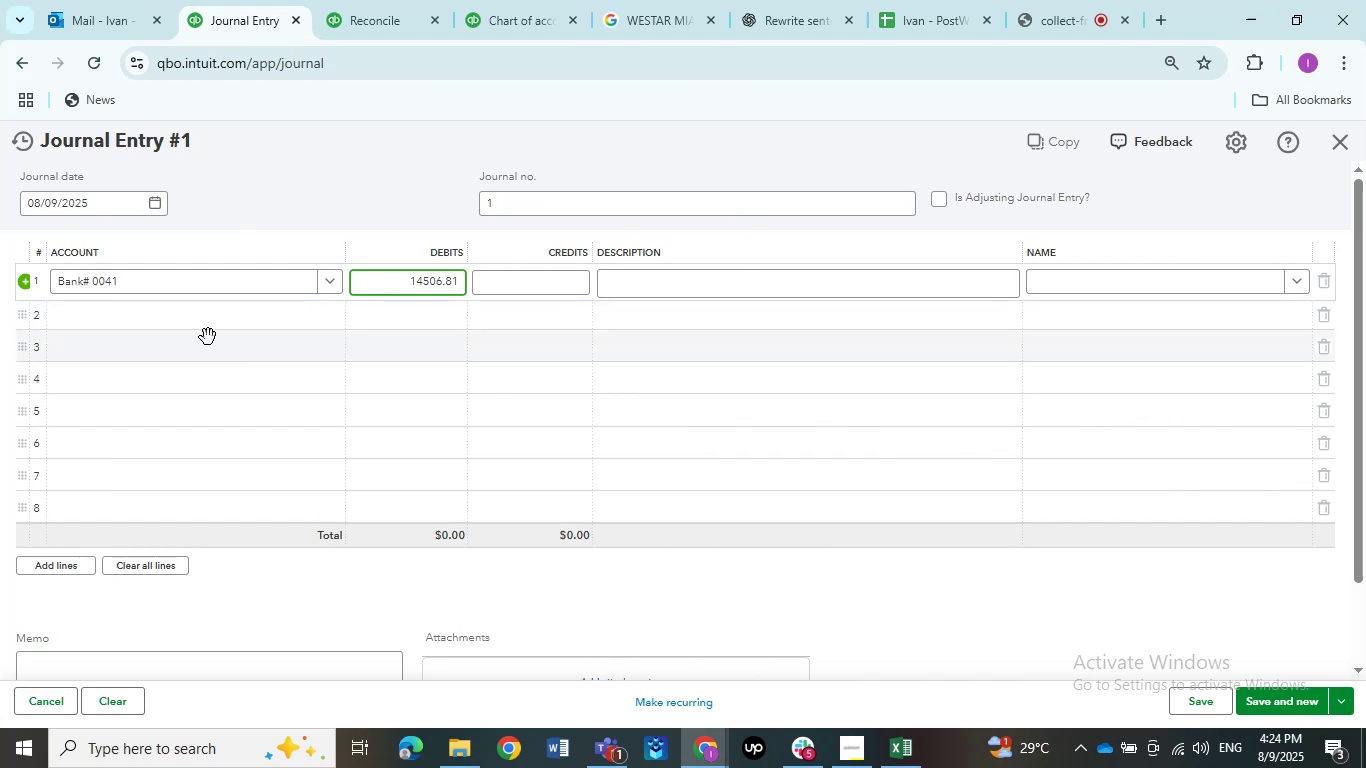 
left_click([201, 319])
 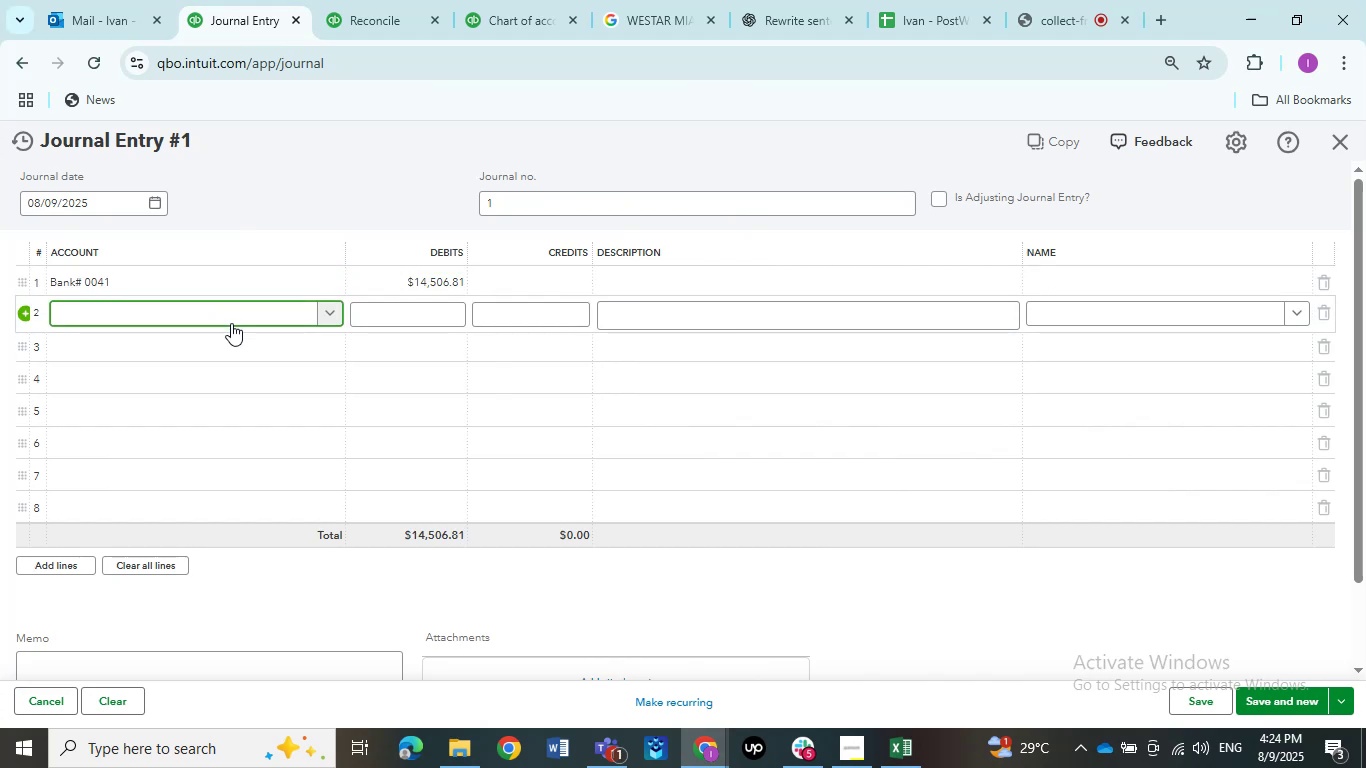 
type(opening)
 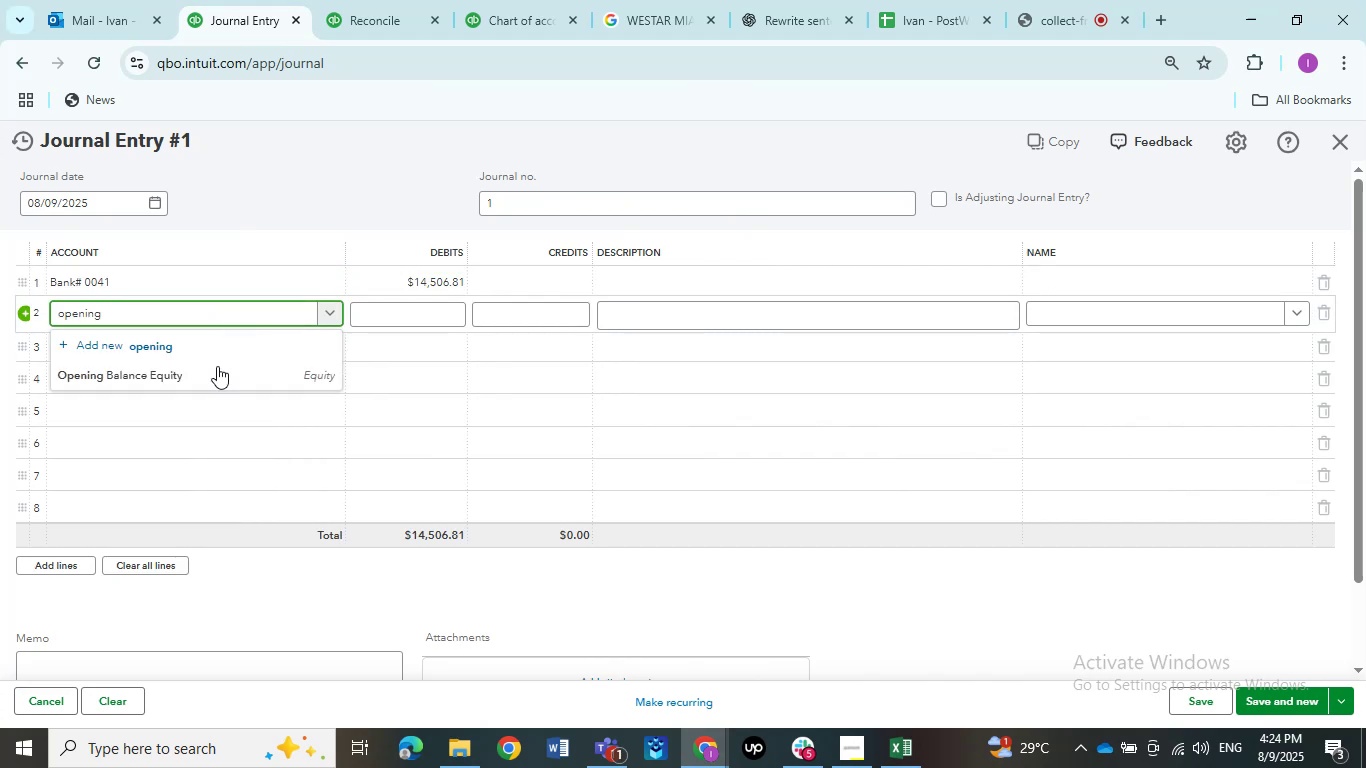 
left_click([211, 369])
 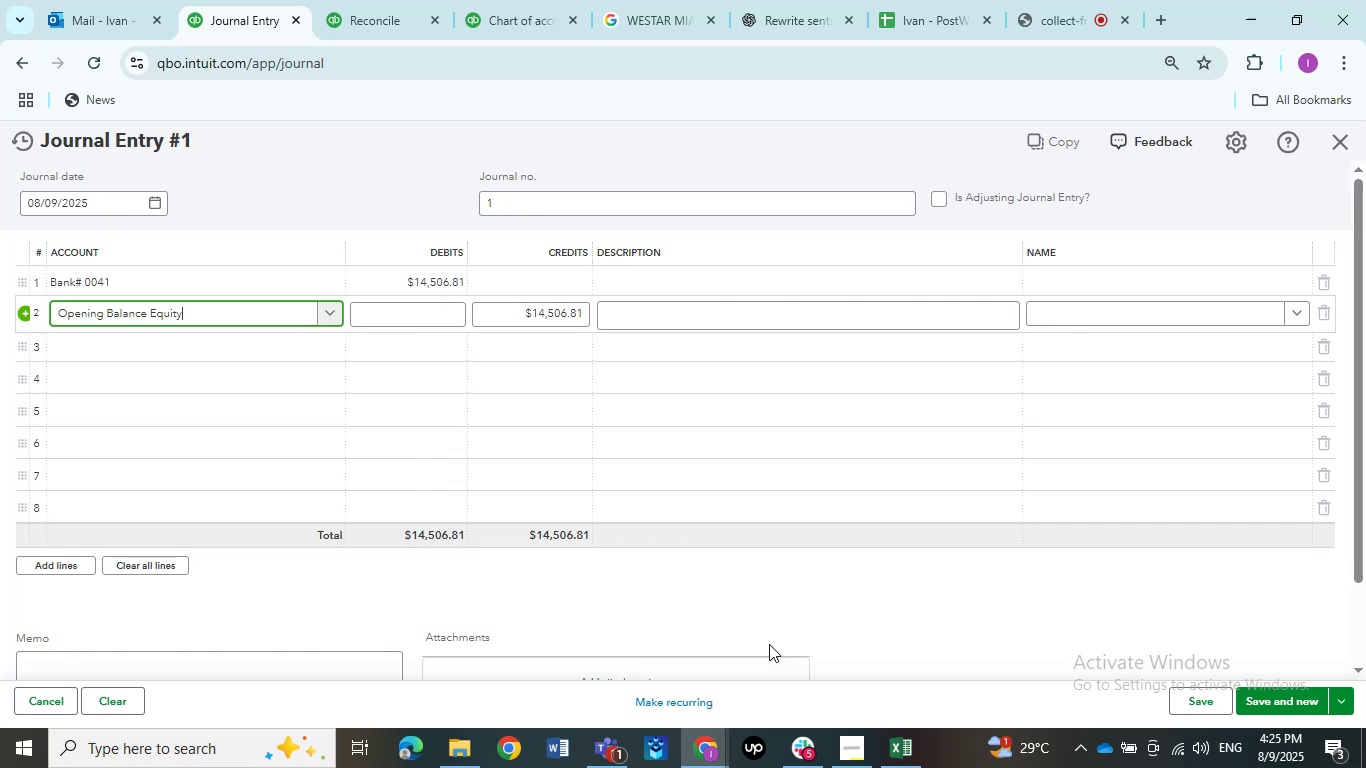 
wait(63.75)
 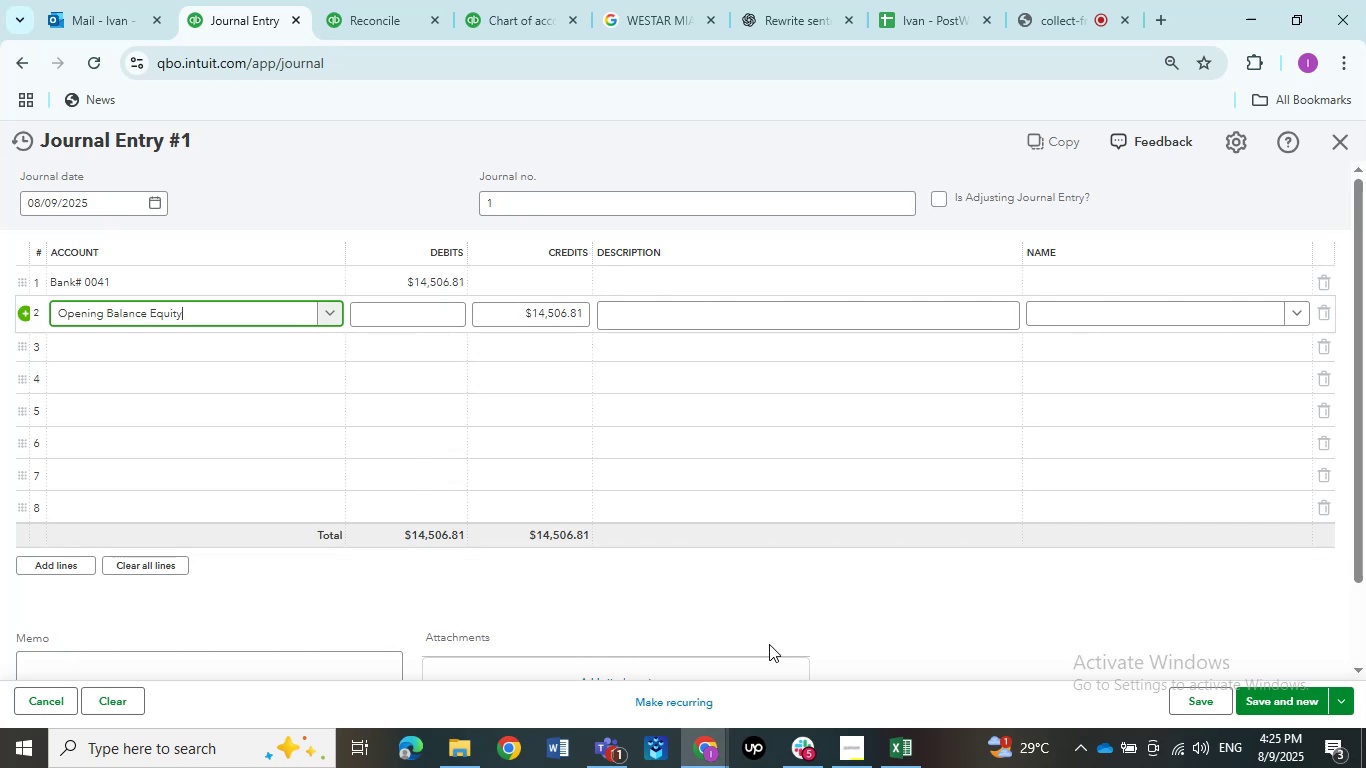 
mouse_move([1242, 694])
 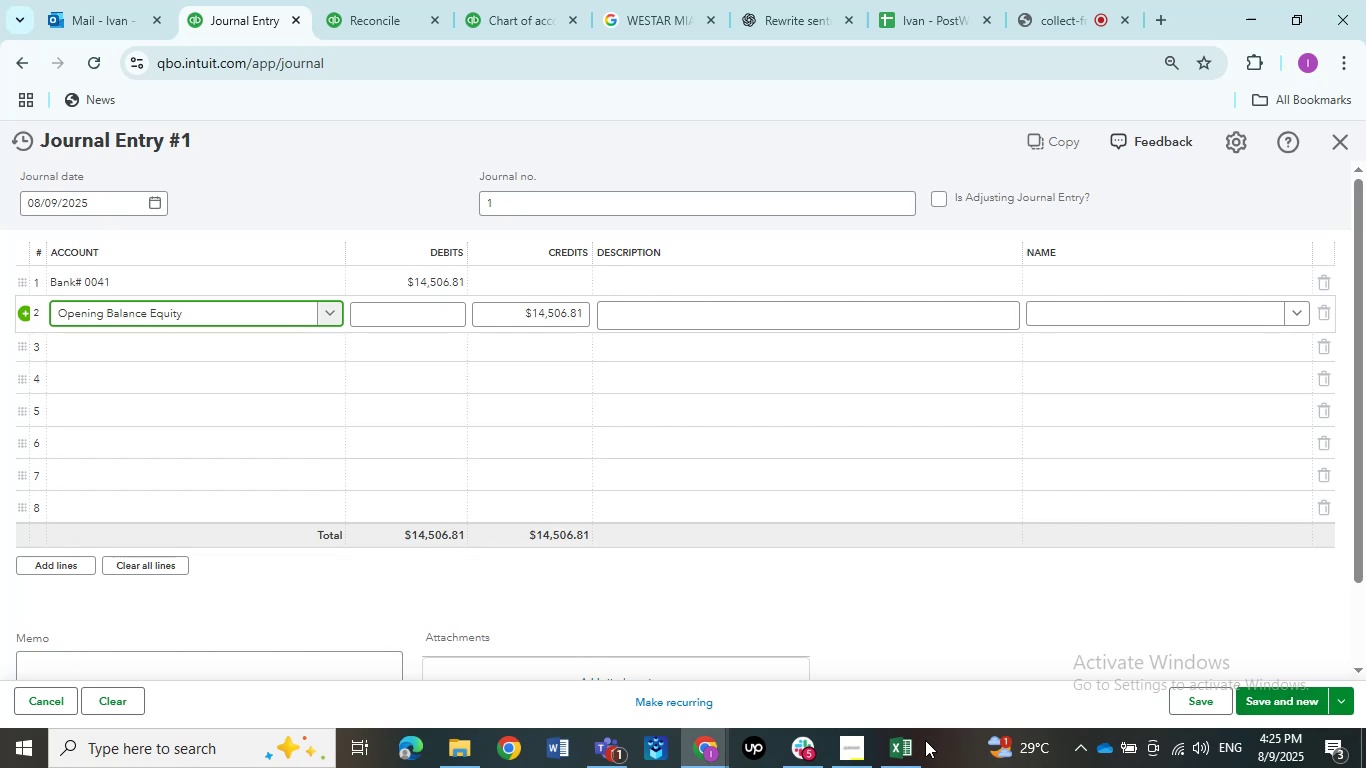 
left_click([906, 742])
 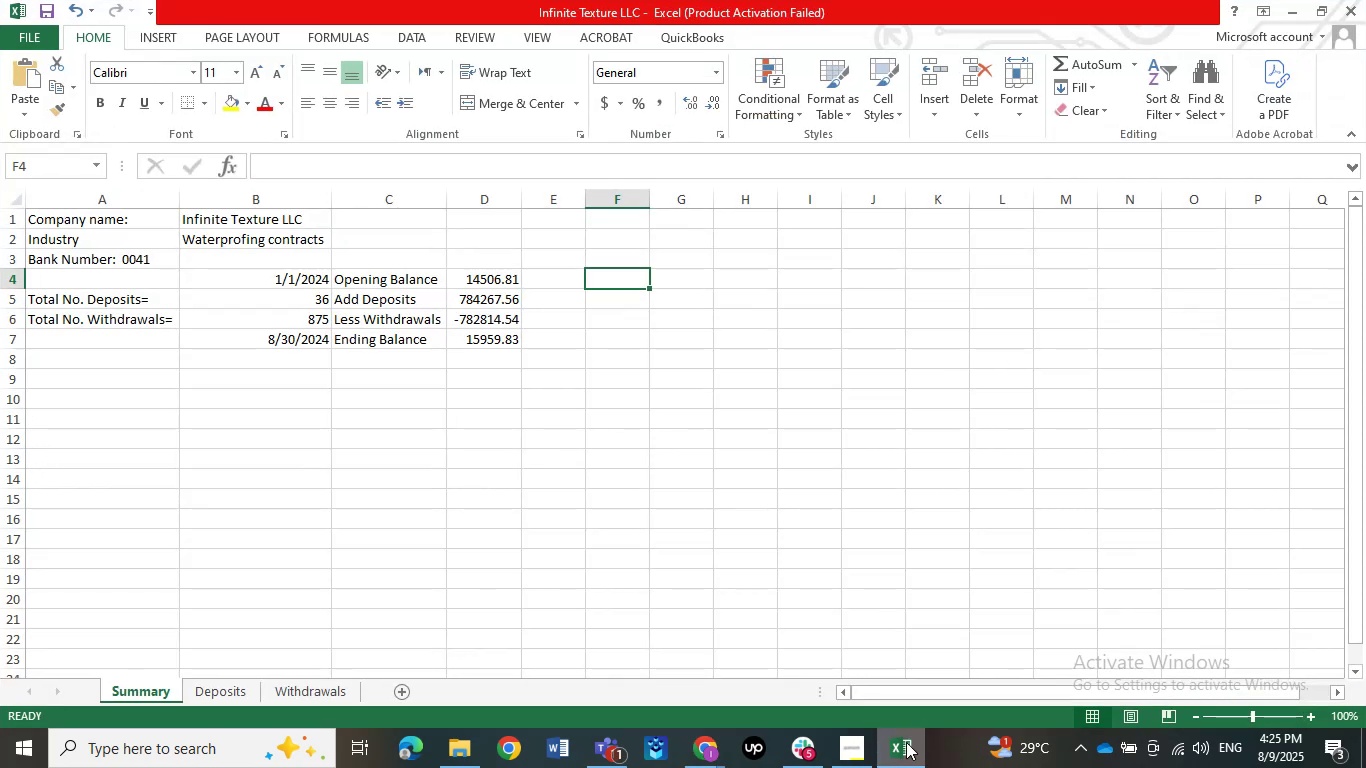 
left_click([906, 742])
 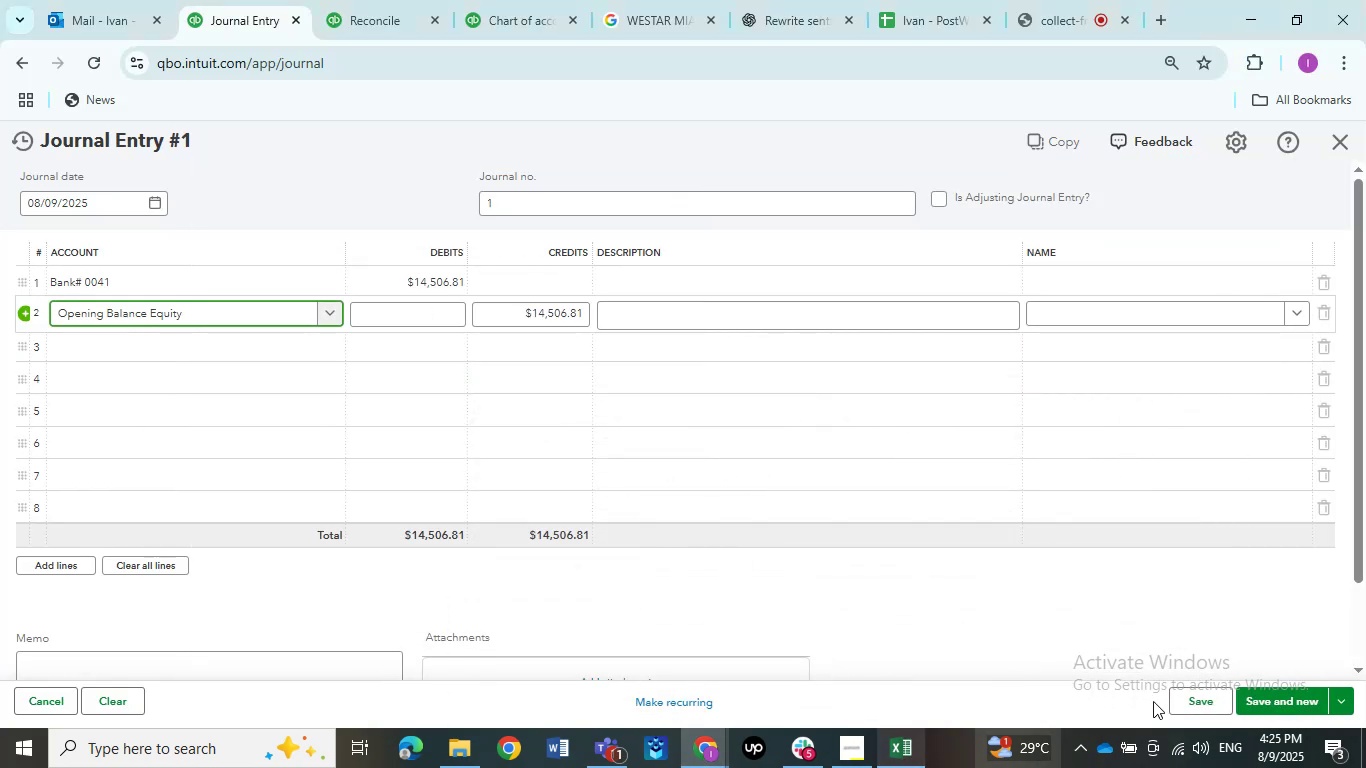 
left_click([1303, 694])
 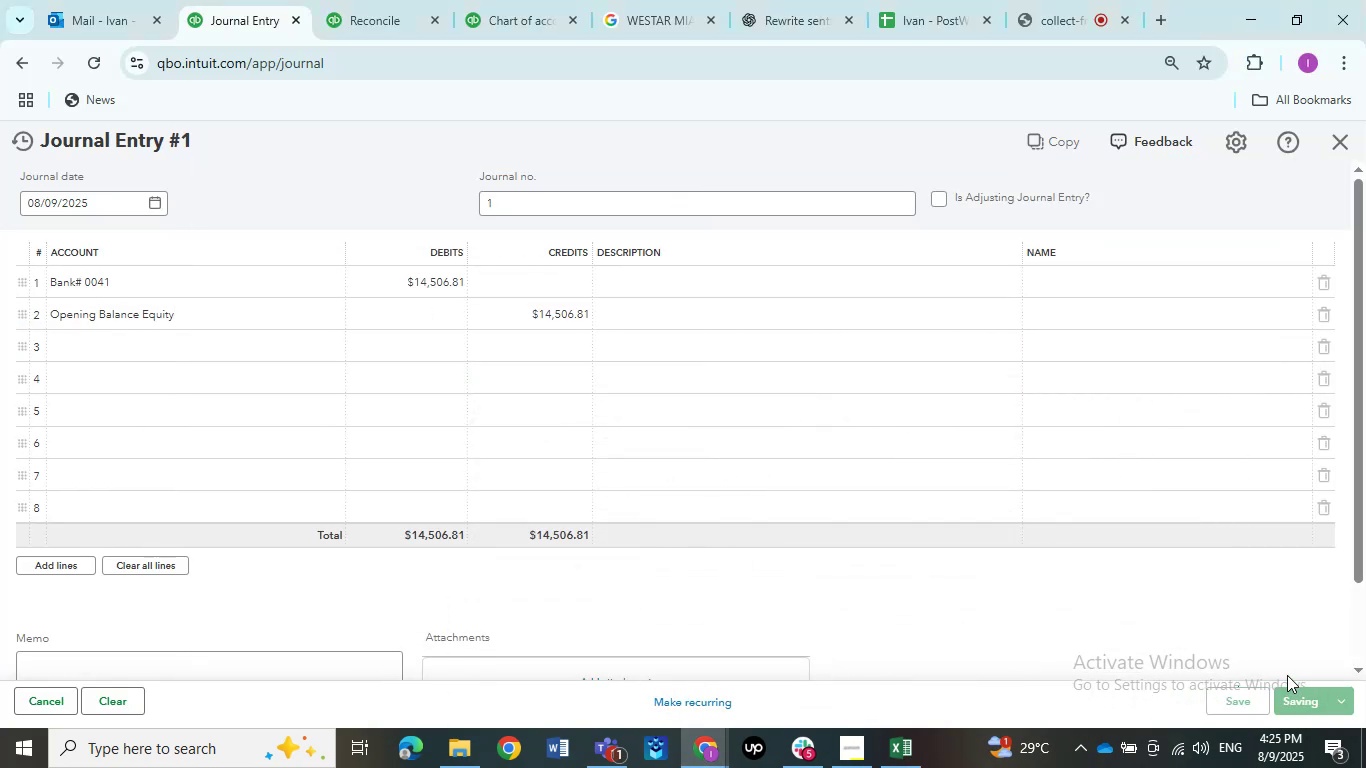 
left_click([915, 750])
 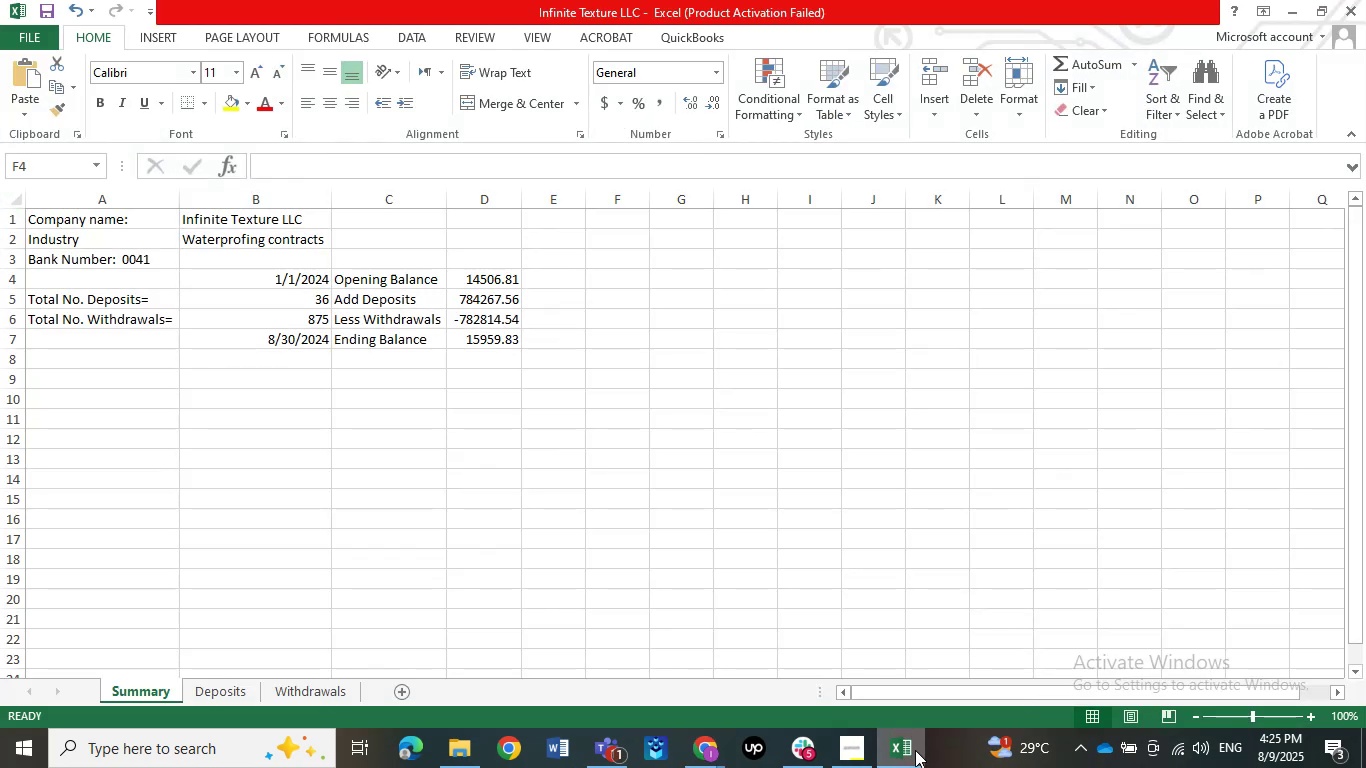 
left_click([915, 750])
 